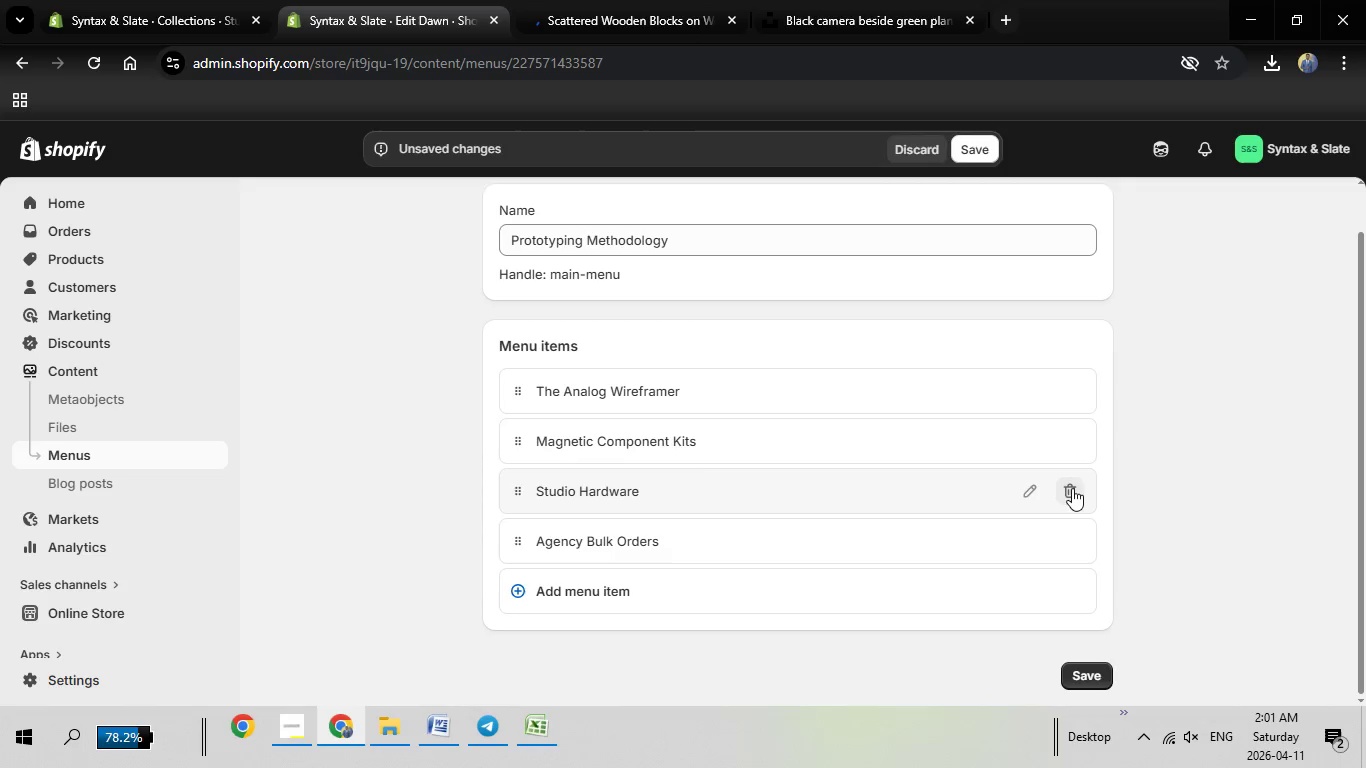 
left_click([1073, 489])
 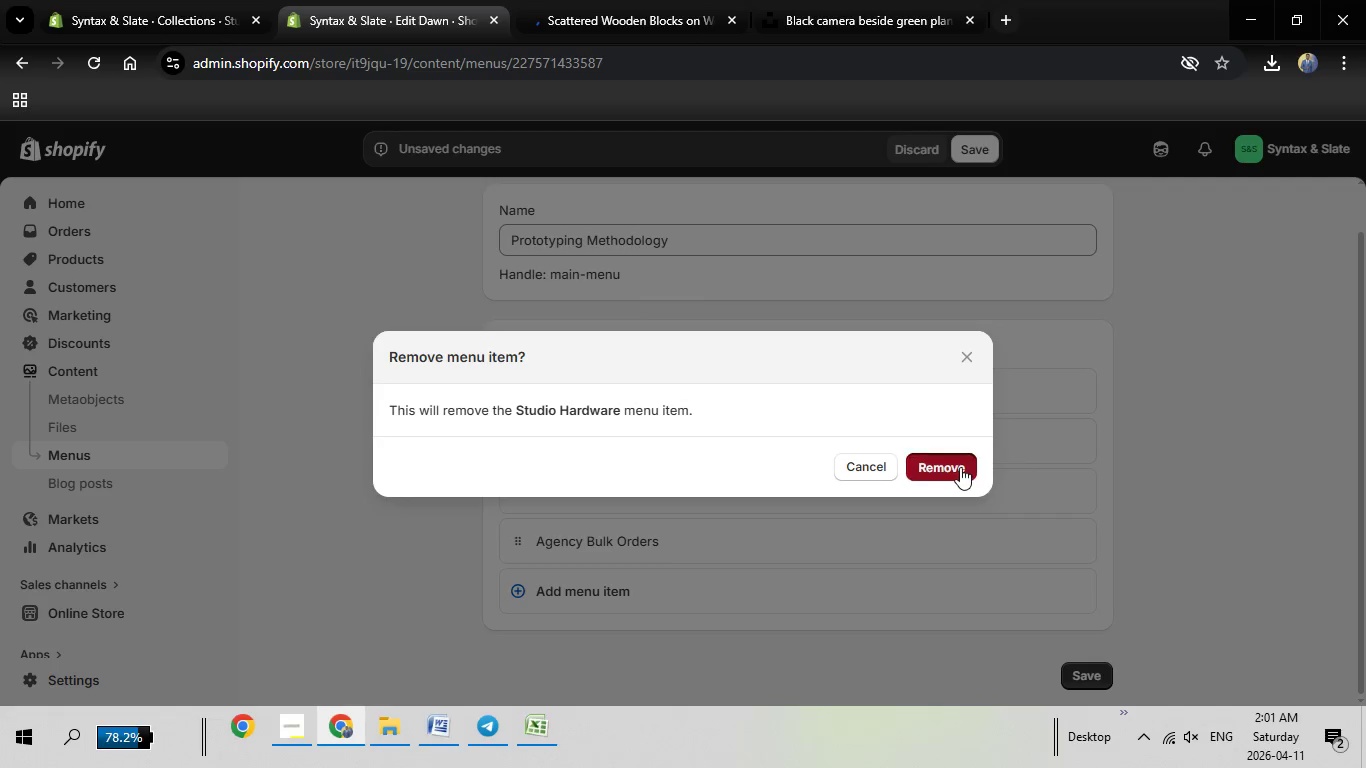 
left_click([960, 467])
 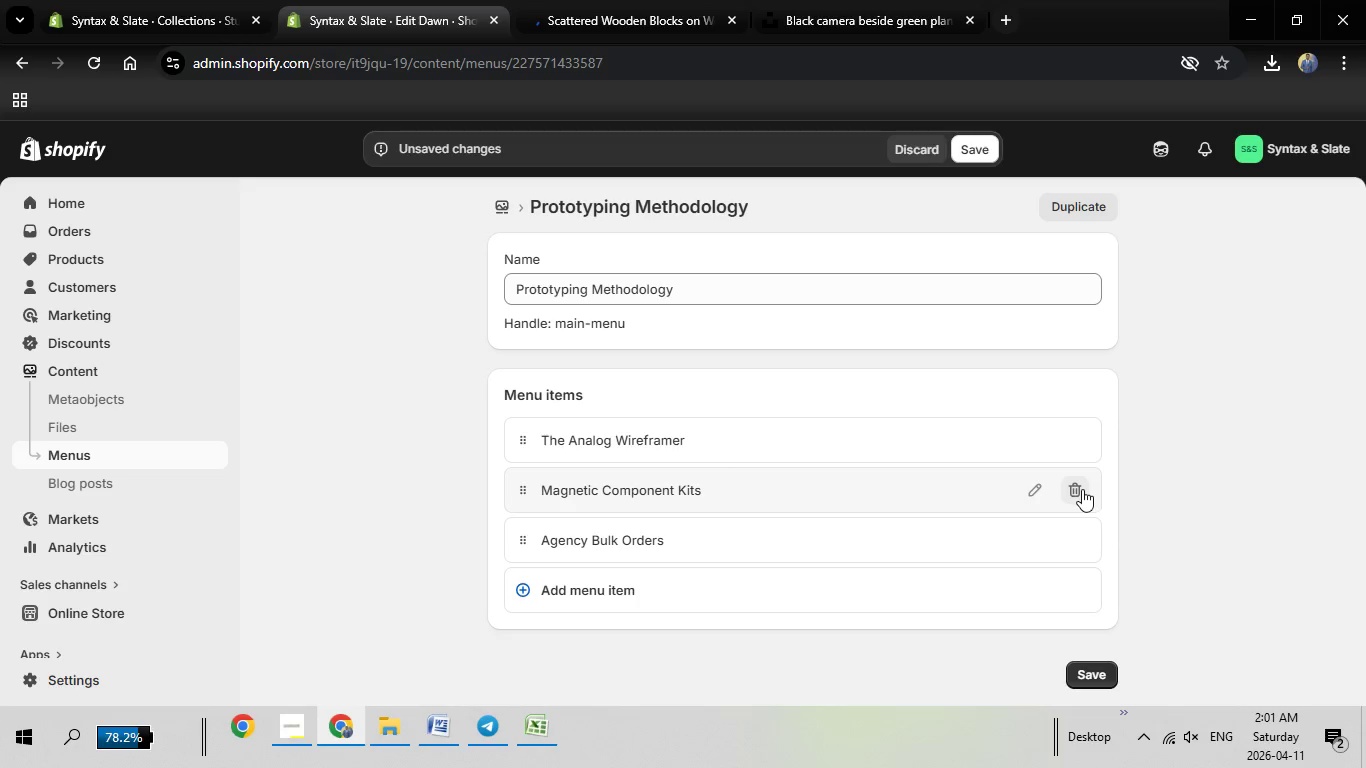 
left_click([1082, 489])
 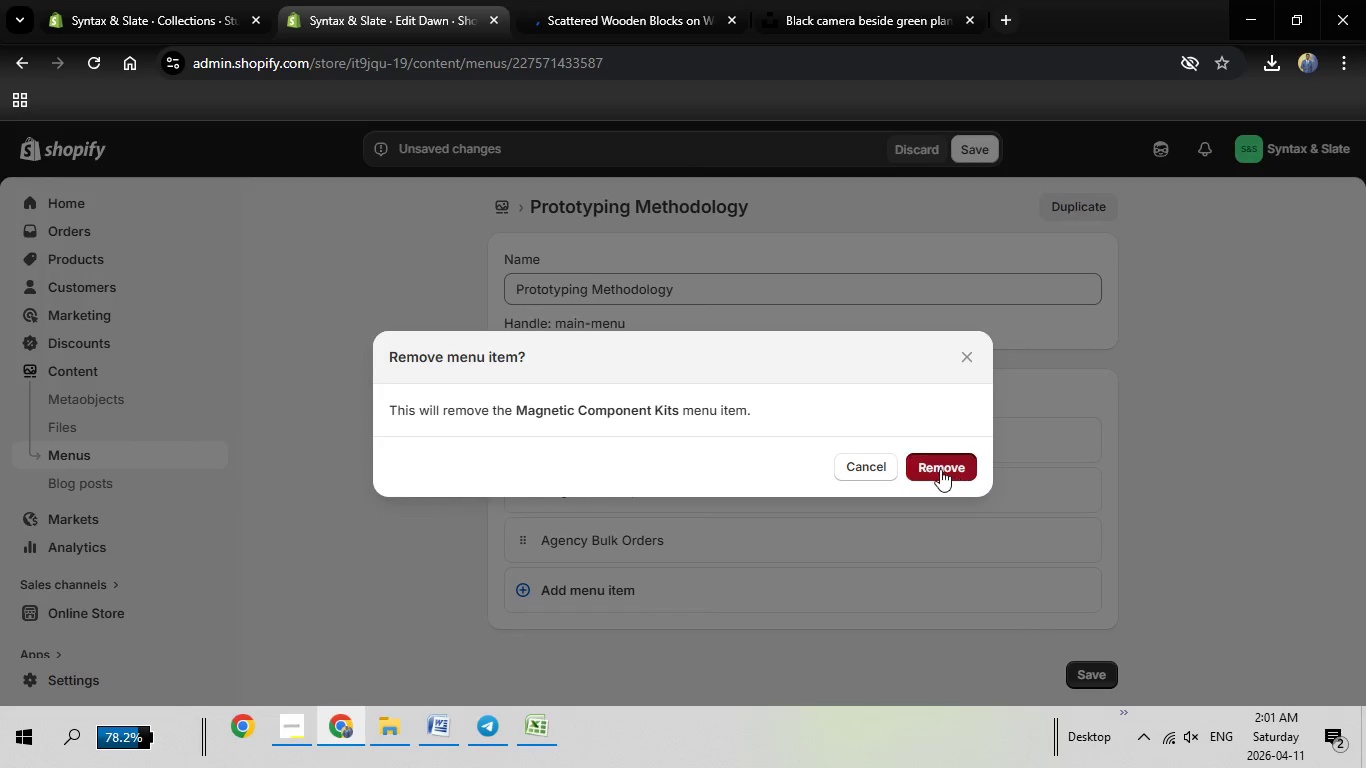 
left_click([940, 469])
 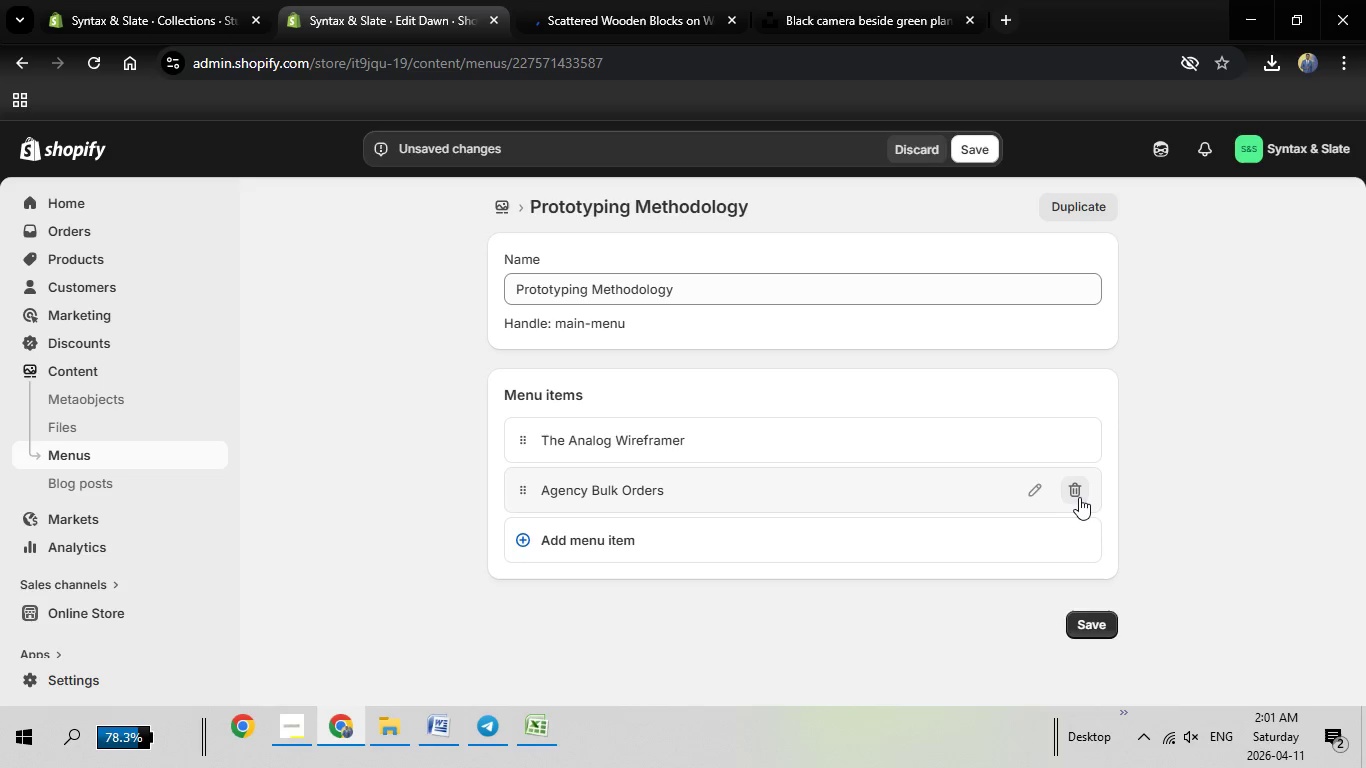 
left_click([1081, 494])
 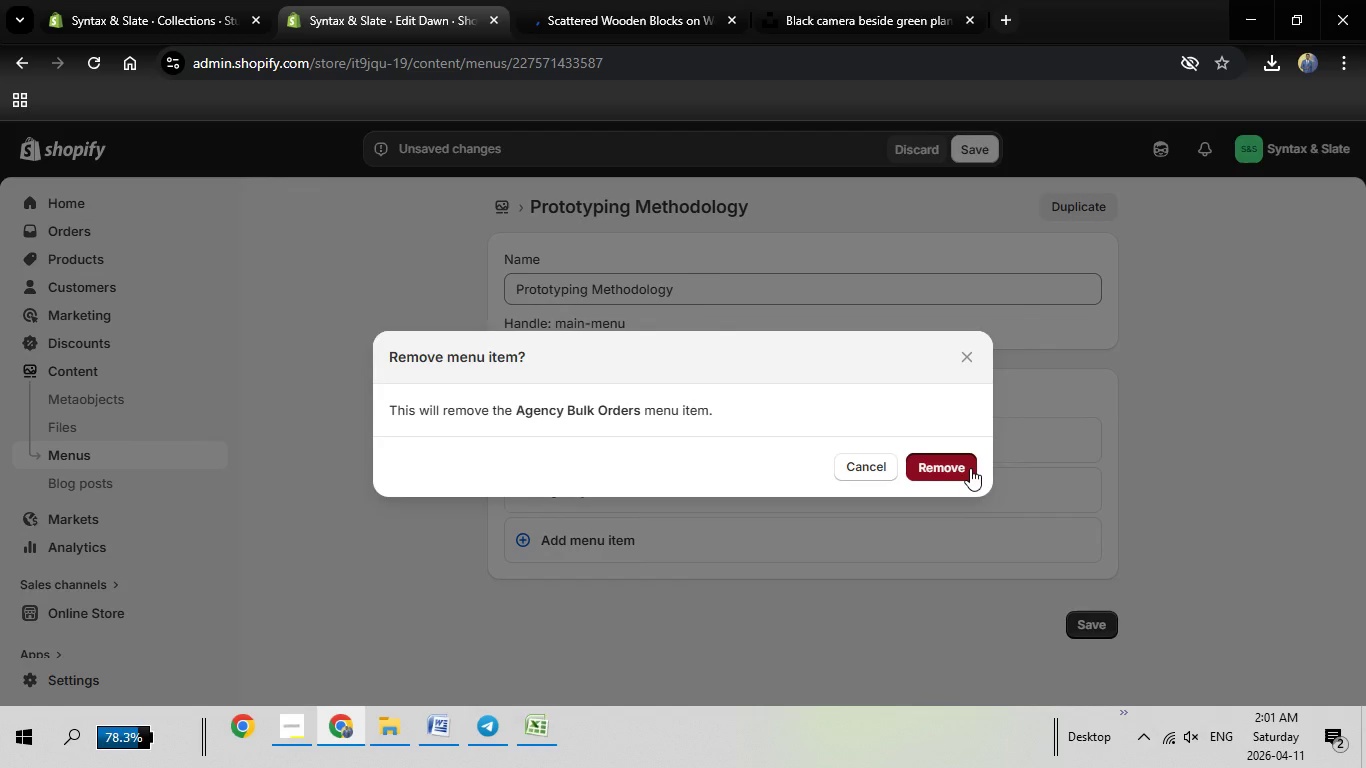 
left_click([970, 468])
 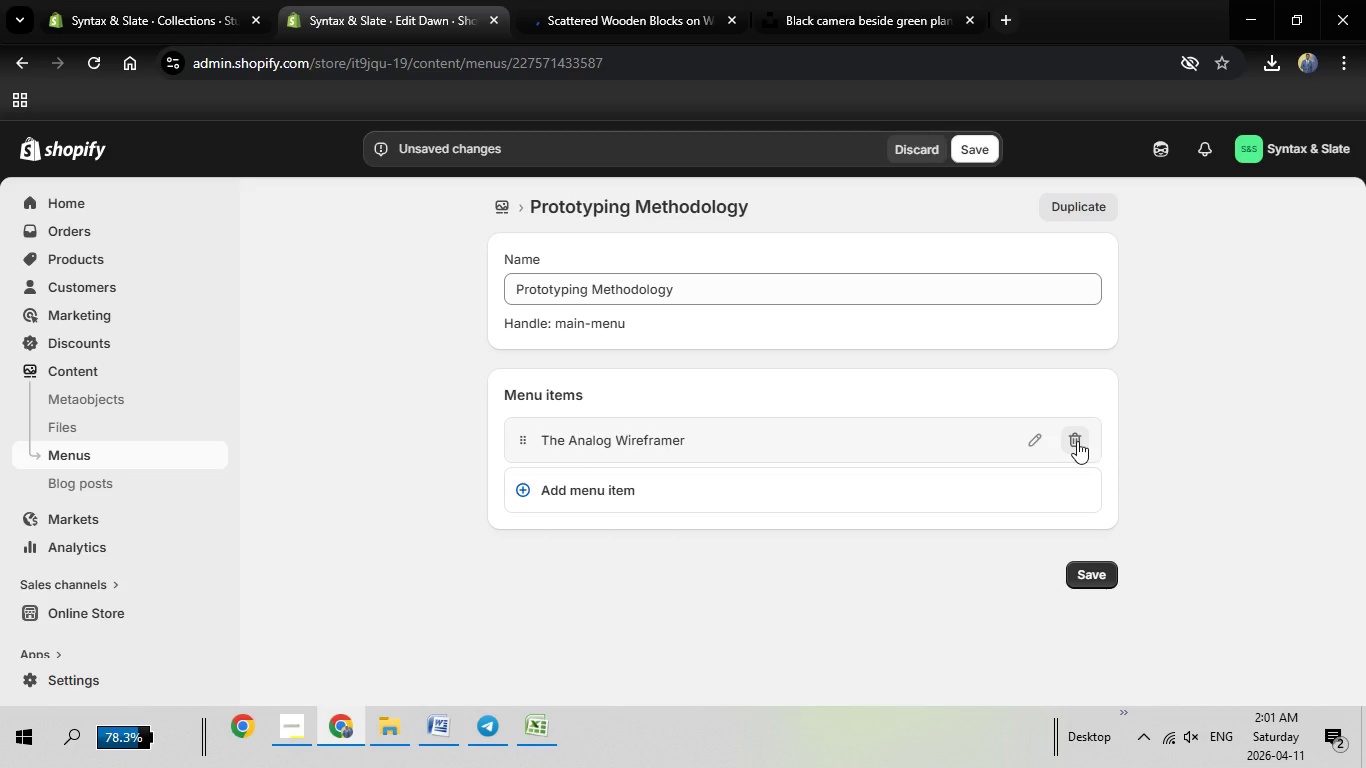 
left_click([1072, 443])
 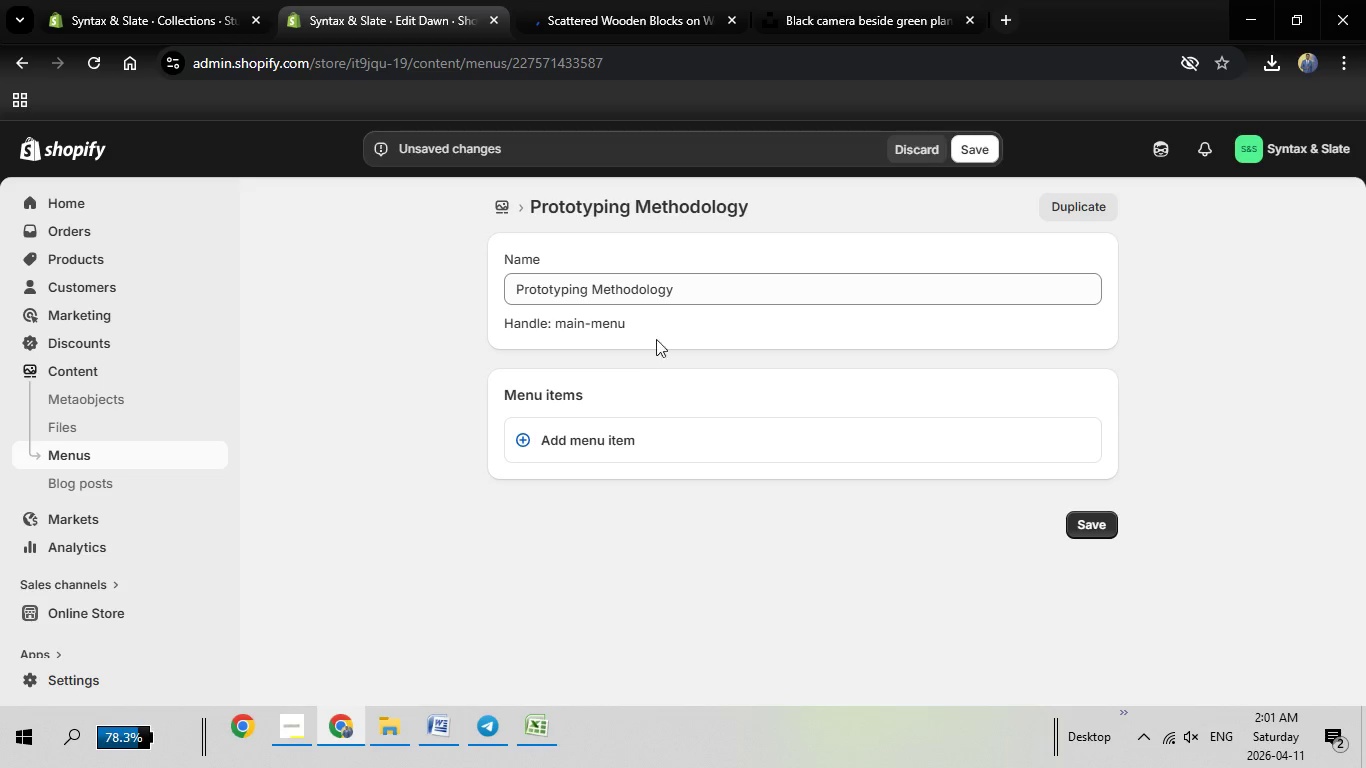 
left_click_drag(start_coordinate=[684, 293], to_coordinate=[493, 303])
 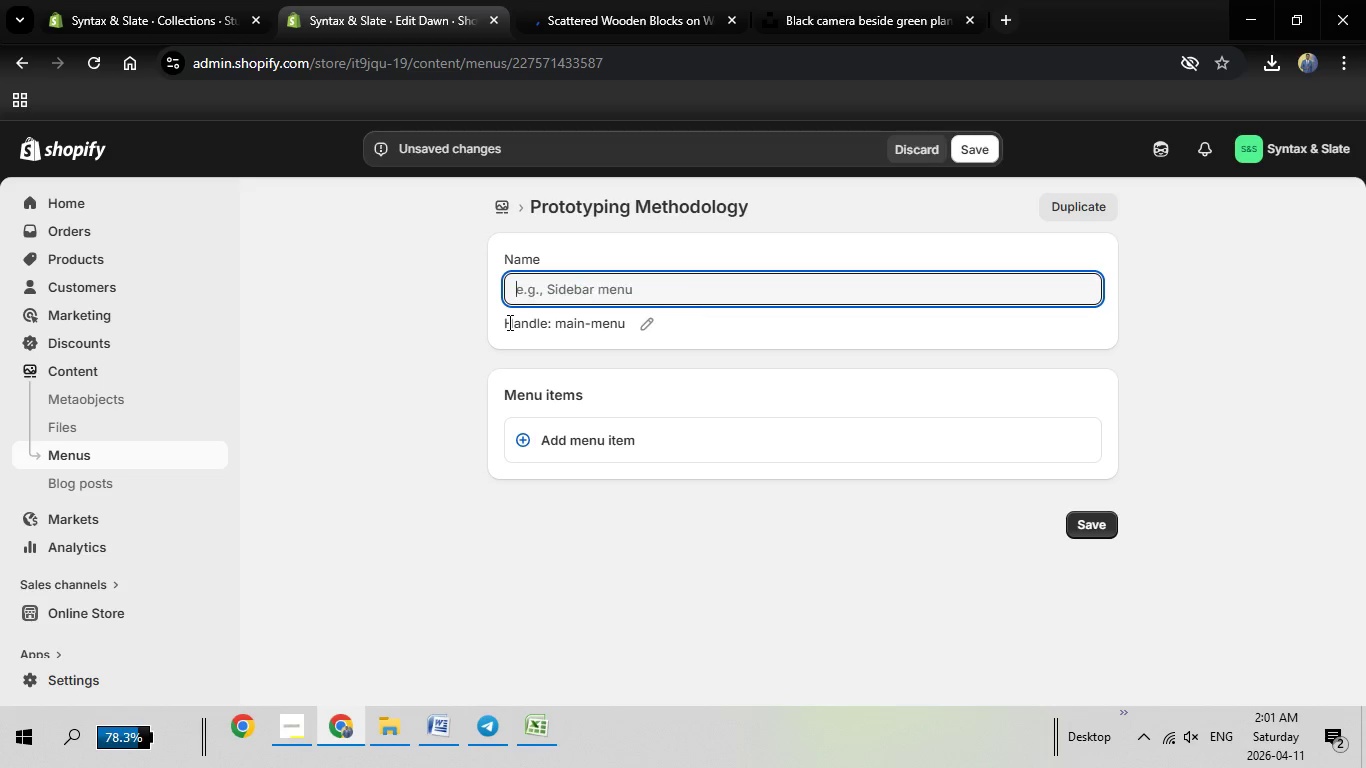 
key(Backspace)
type(The Analog Wireframer)
 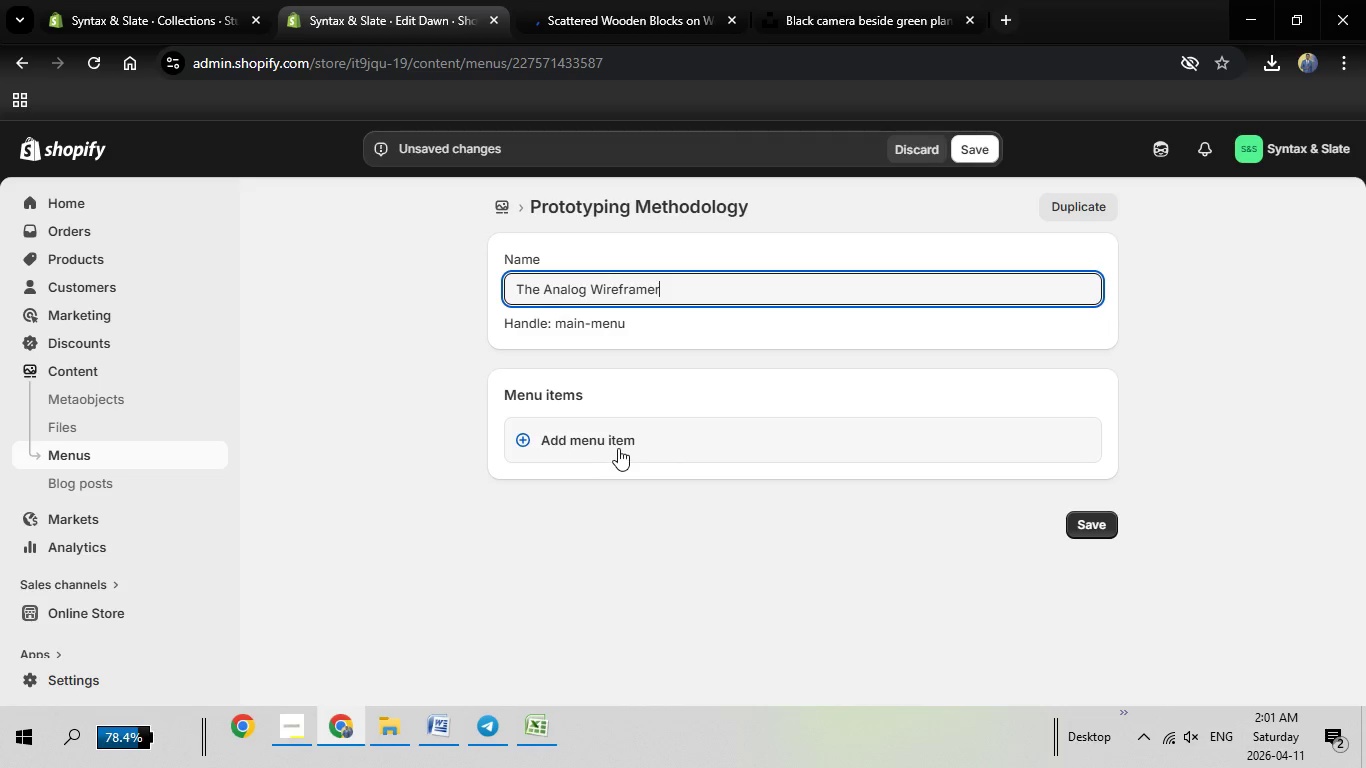 
left_click([618, 448])
 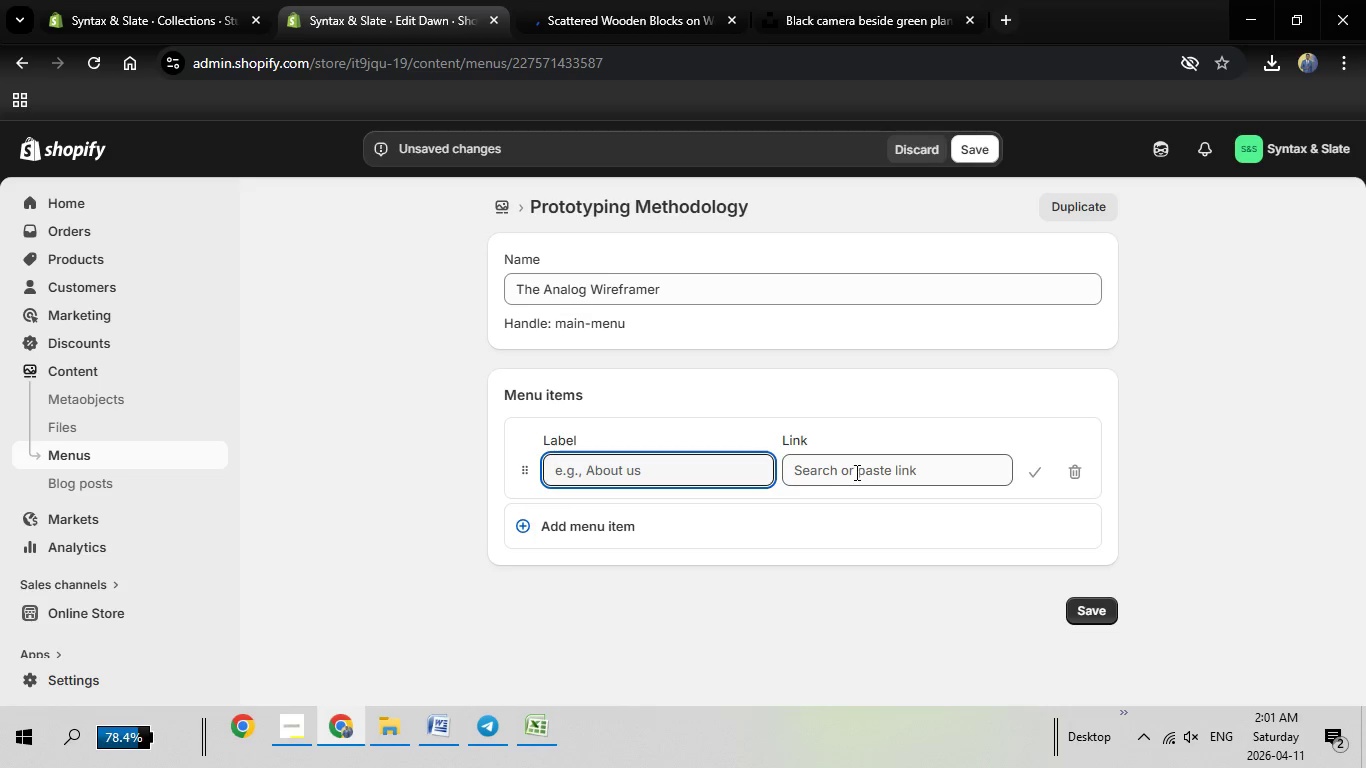 
left_click([855, 472])
 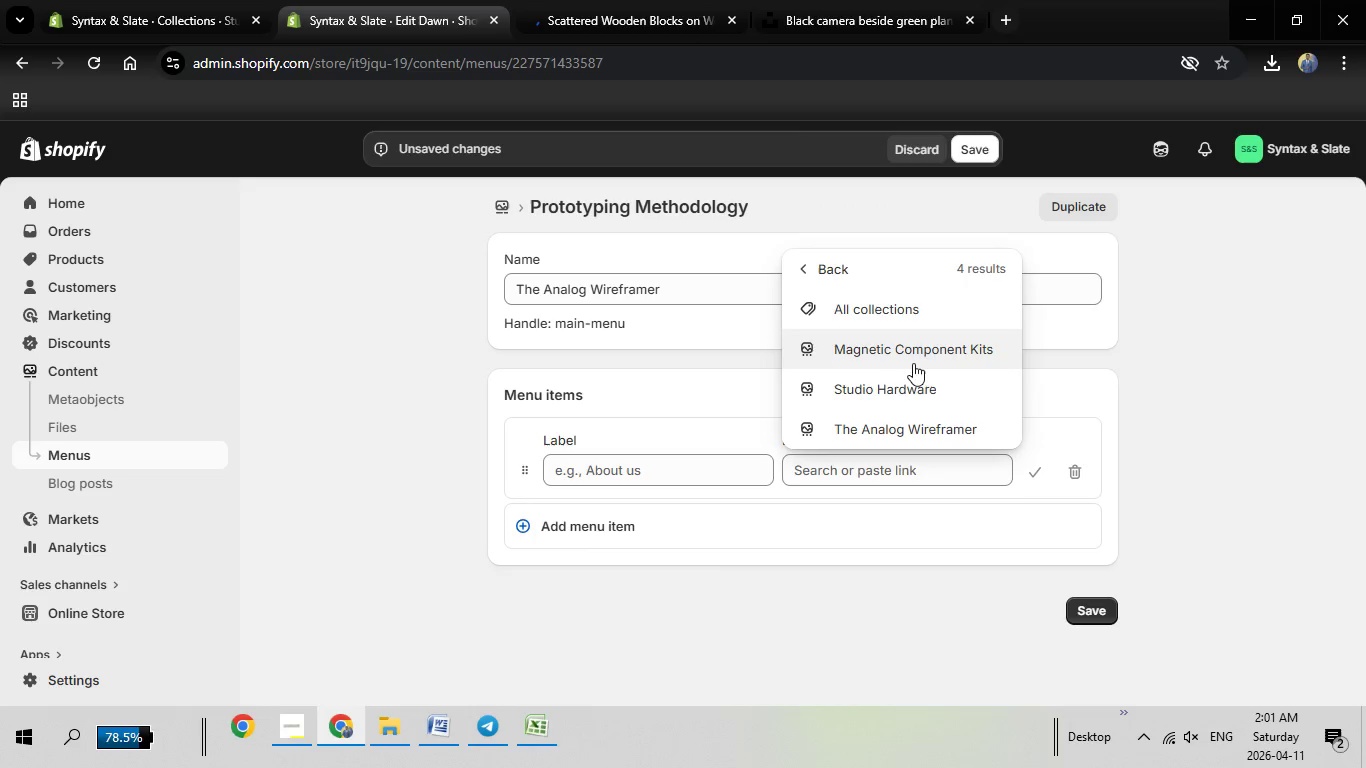 
wait(5.83)
 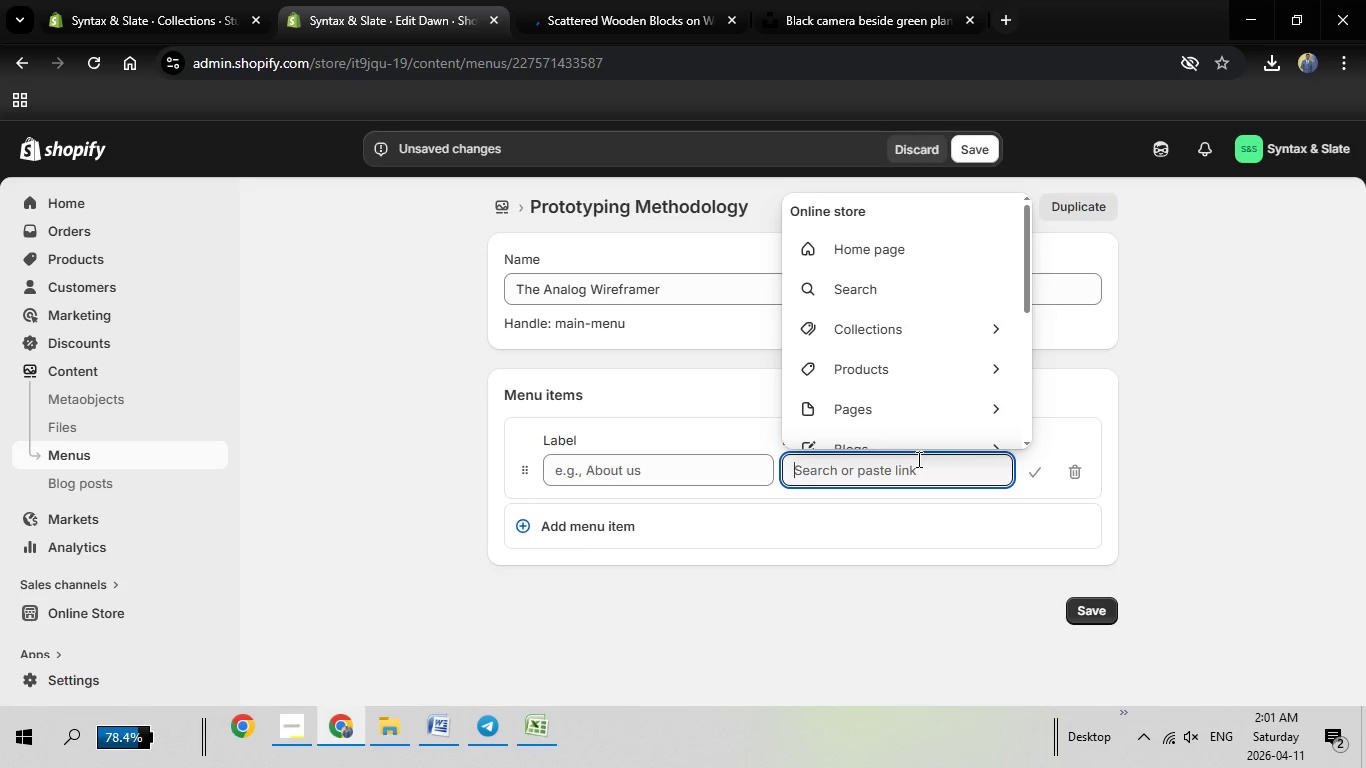 
left_click([816, 272])
 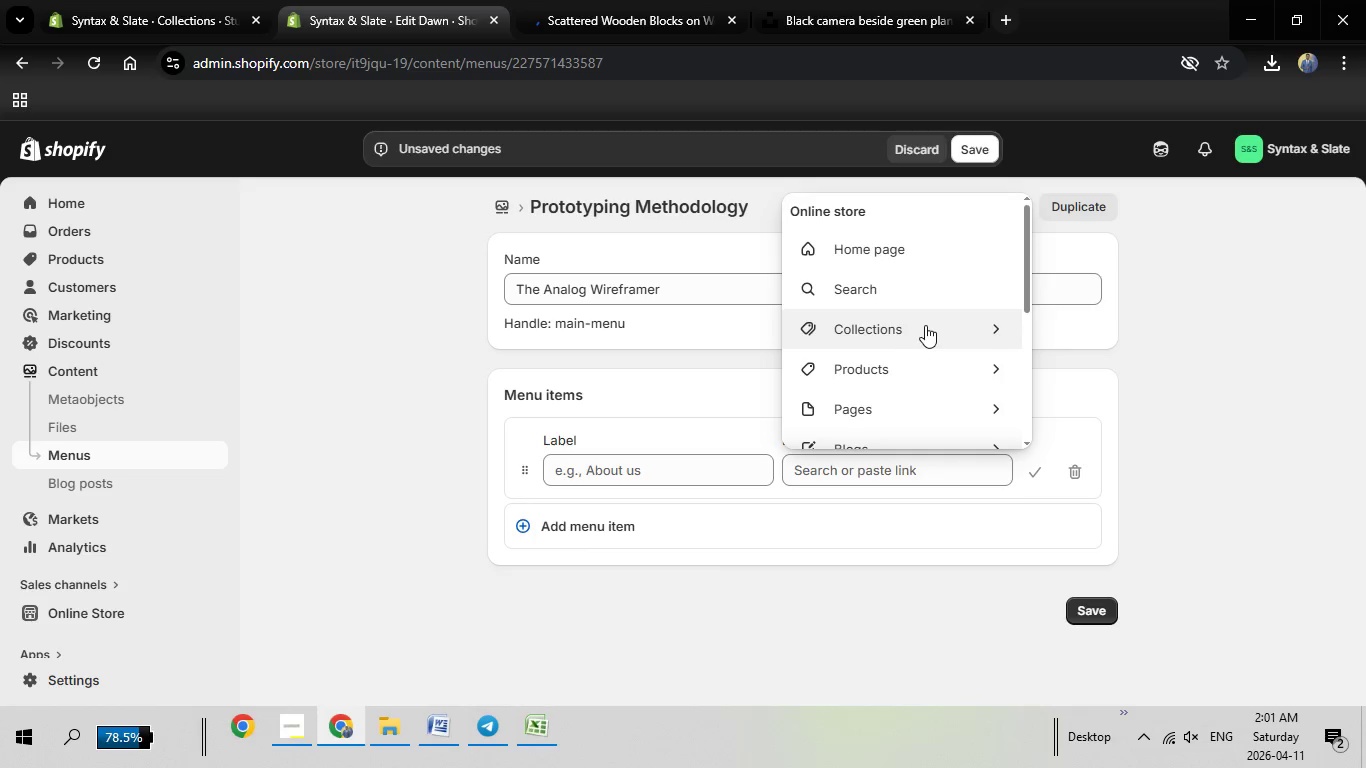 
scroll: coordinate [925, 331], scroll_direction: none, amount: 0.0
 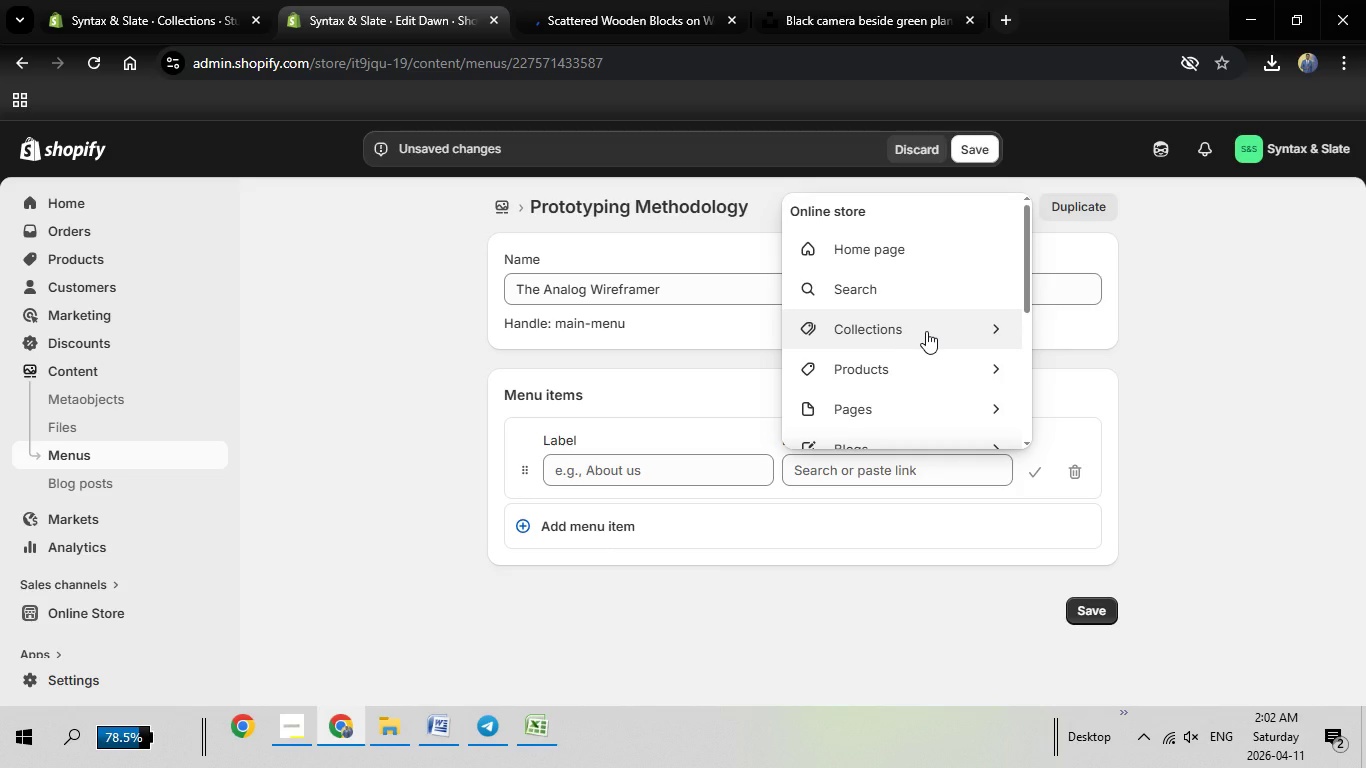 
left_click([927, 331])
 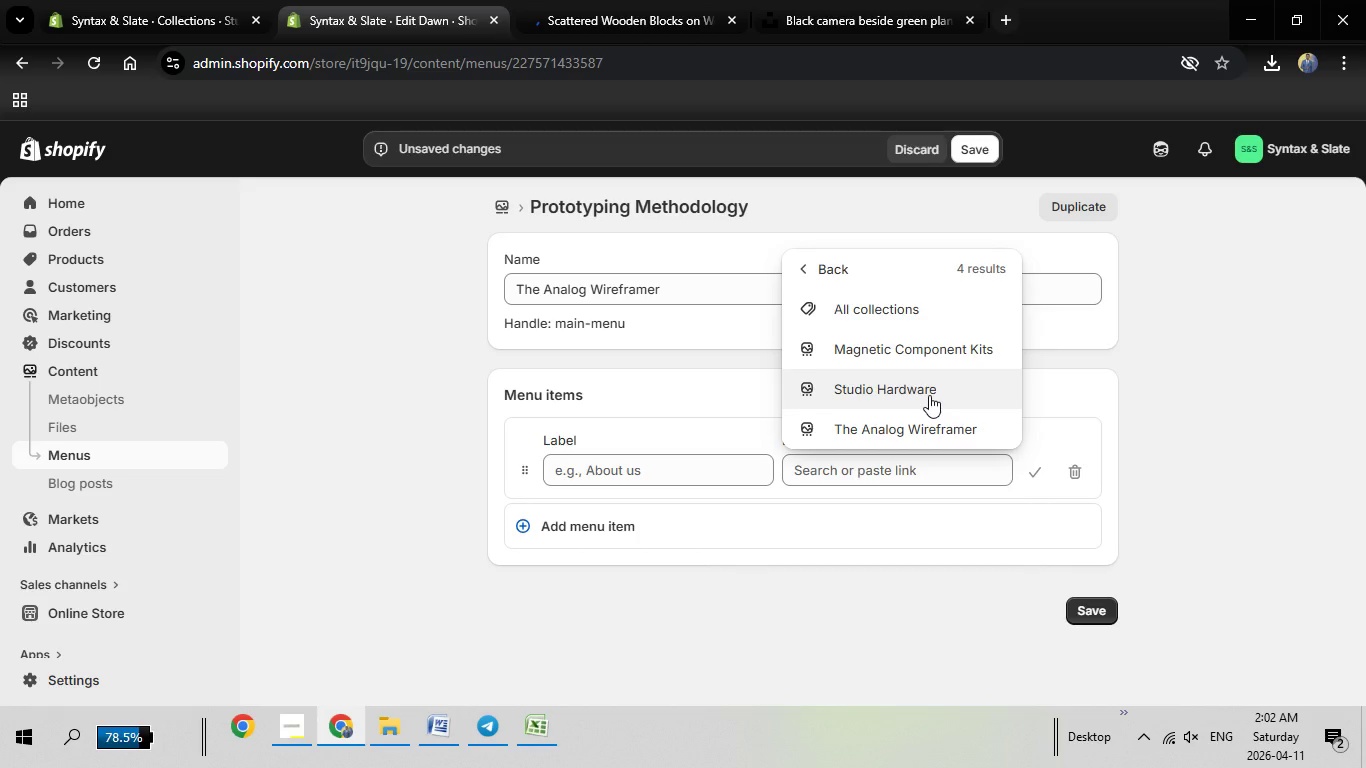 
scroll: coordinate [931, 389], scroll_direction: down, amount: 3.0
 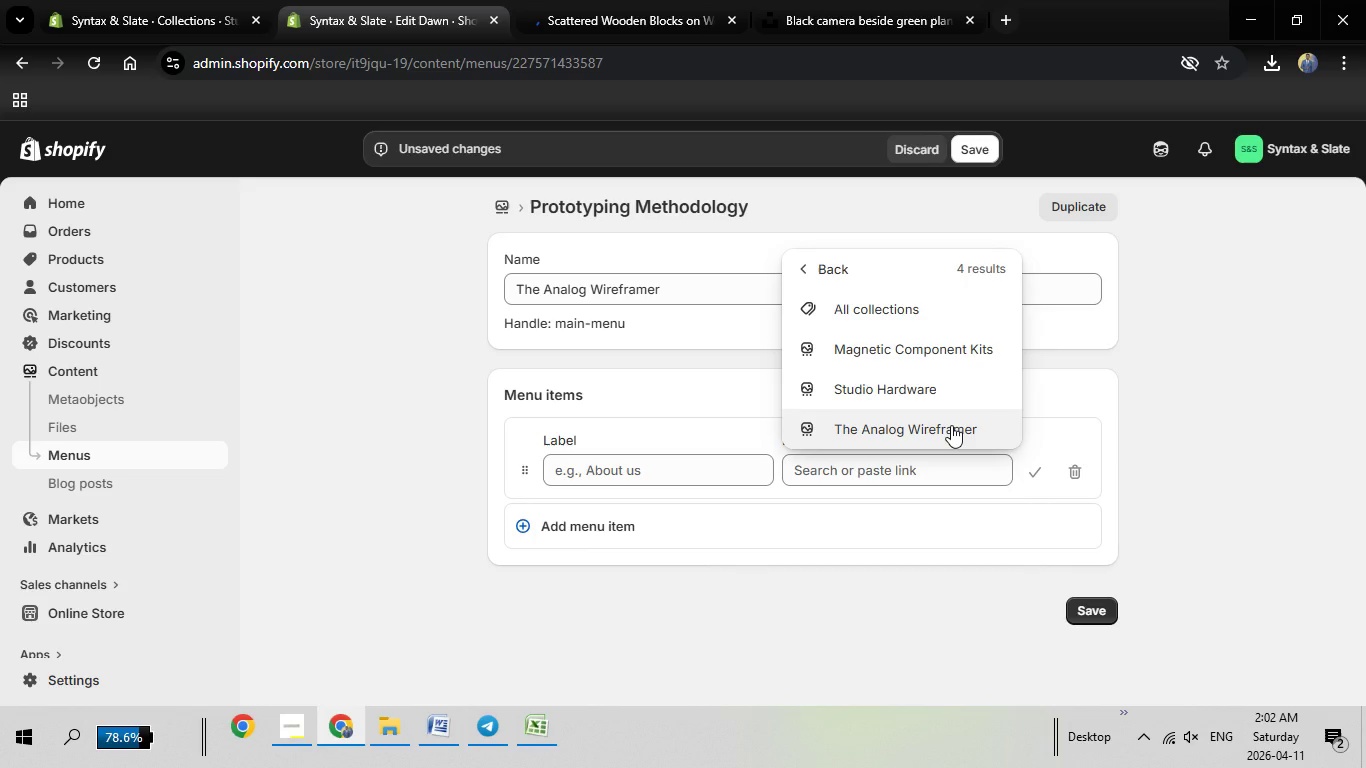 
left_click([952, 424])
 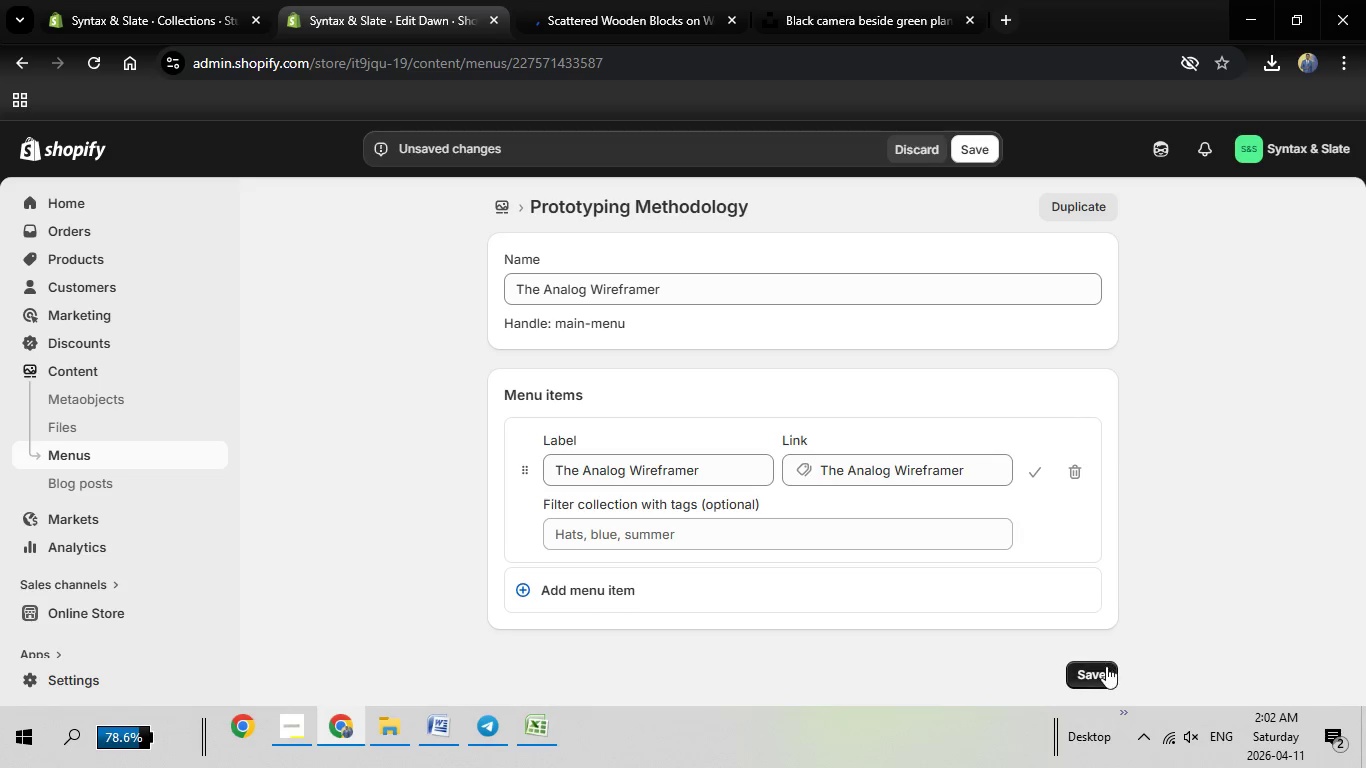 
left_click([1099, 673])
 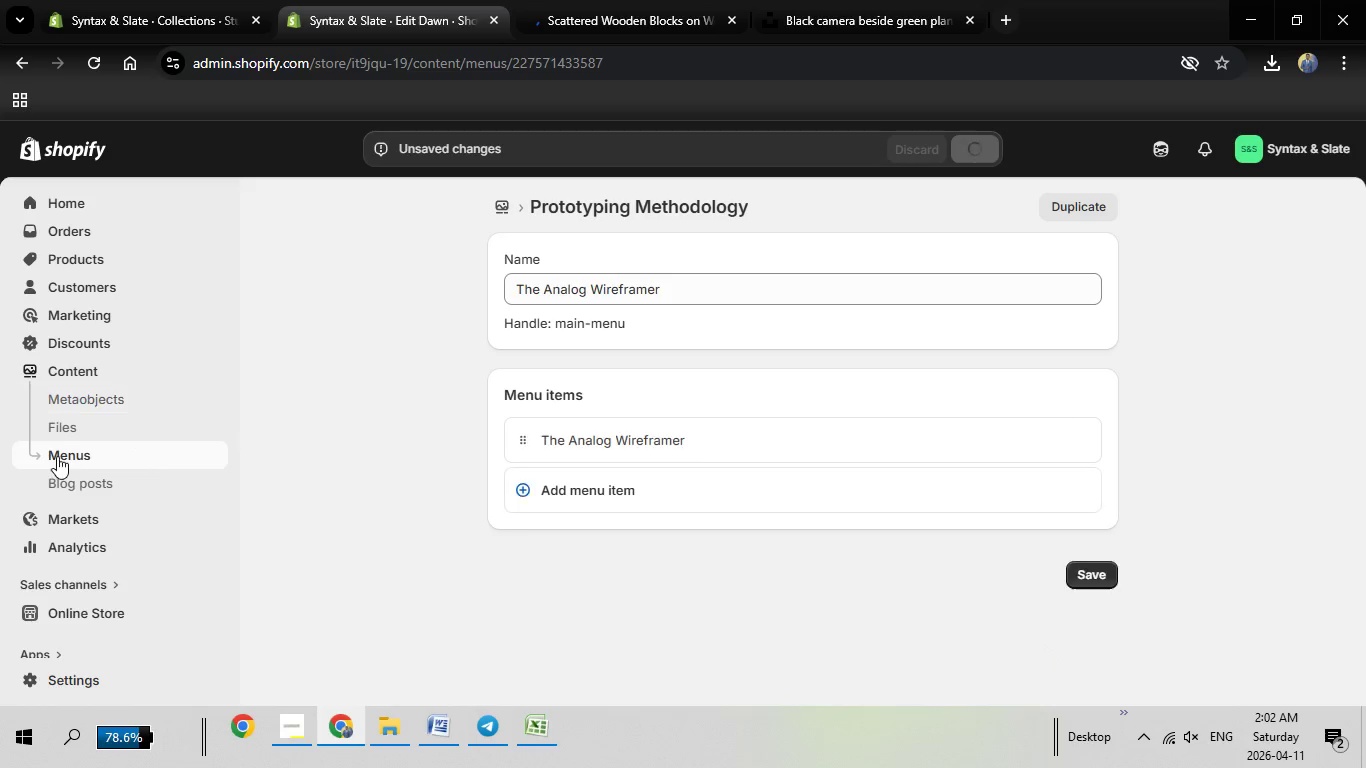 
left_click([63, 456])
 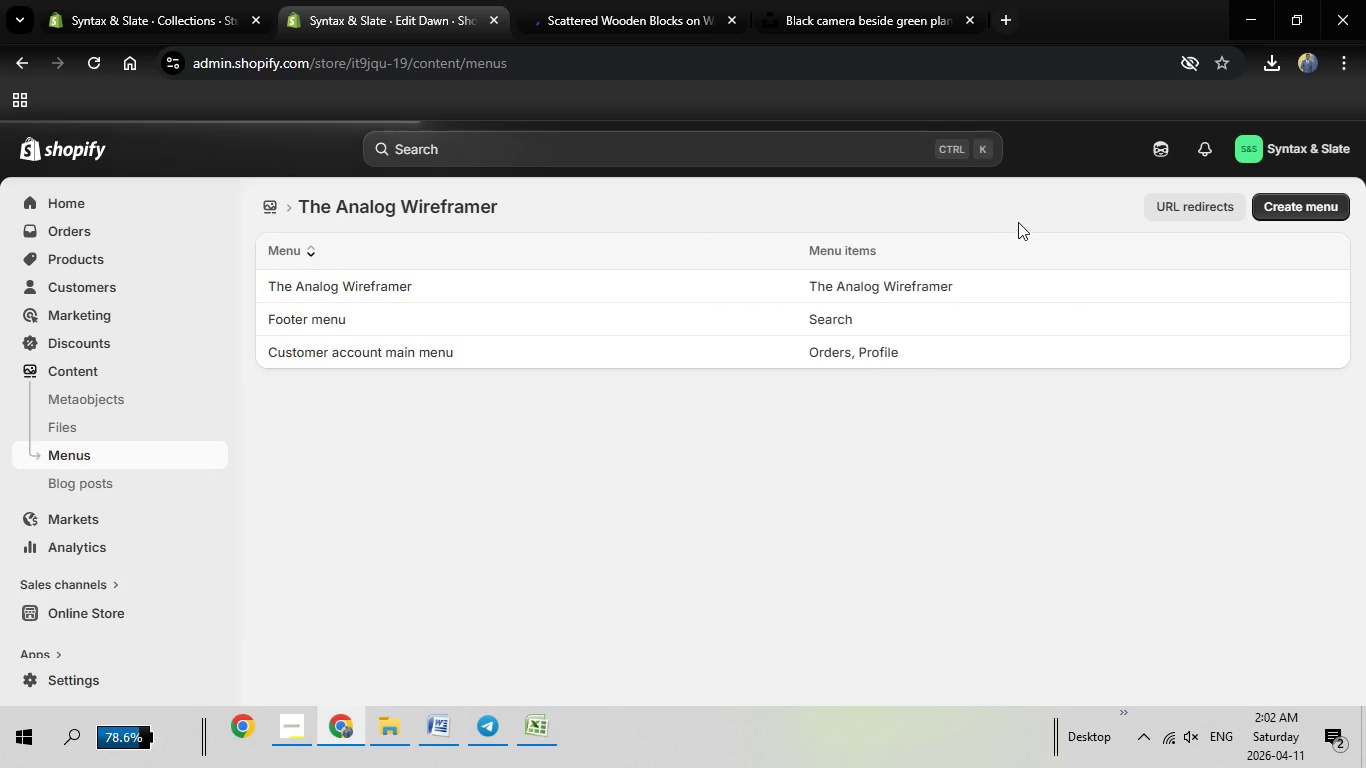 
wait(8.16)
 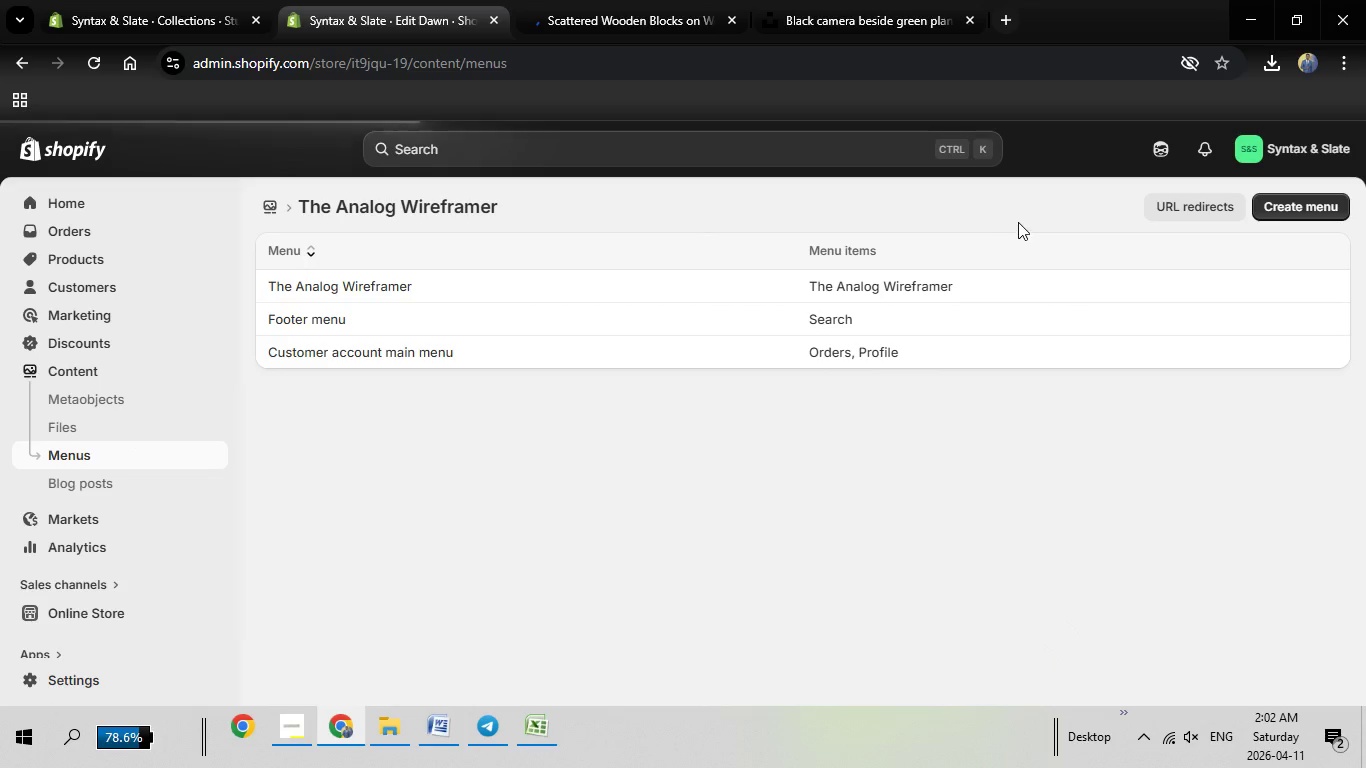 
left_click([1296, 198])
 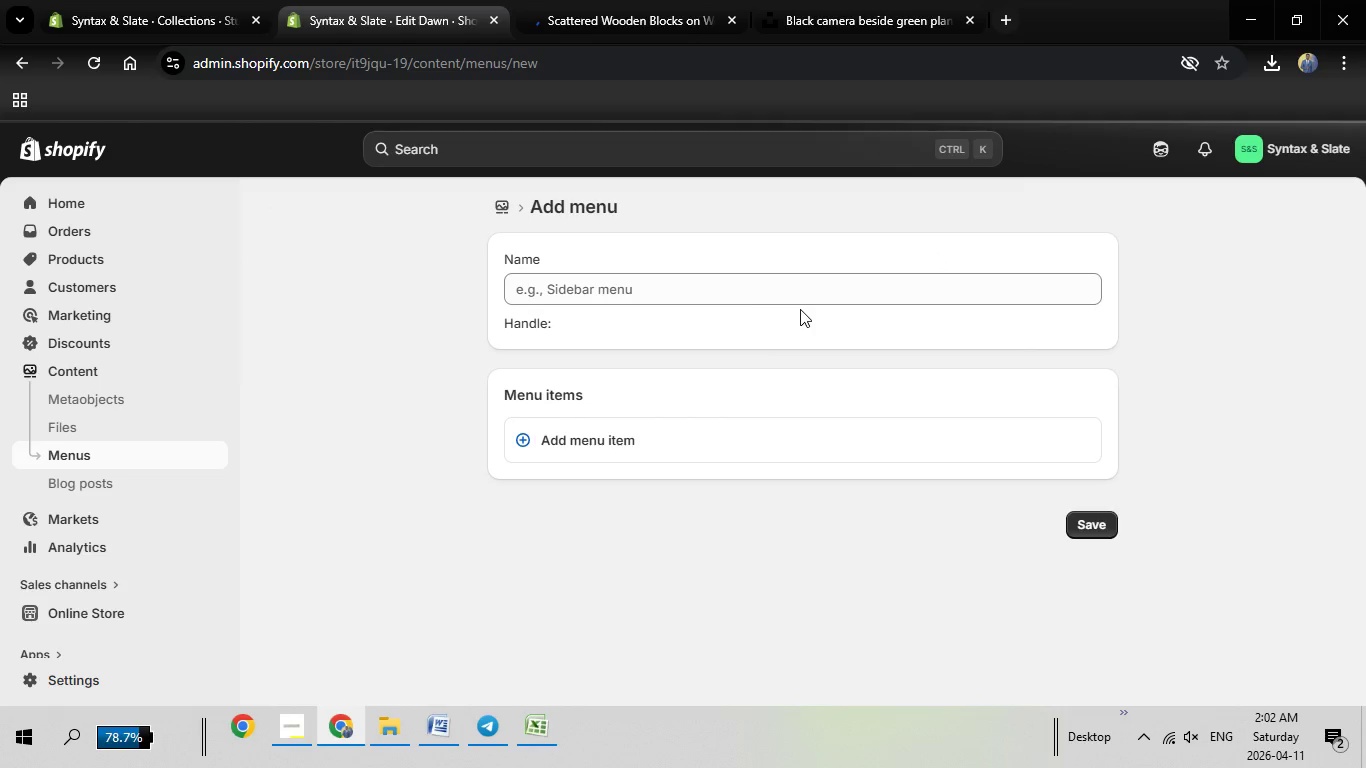 
left_click([685, 294])
 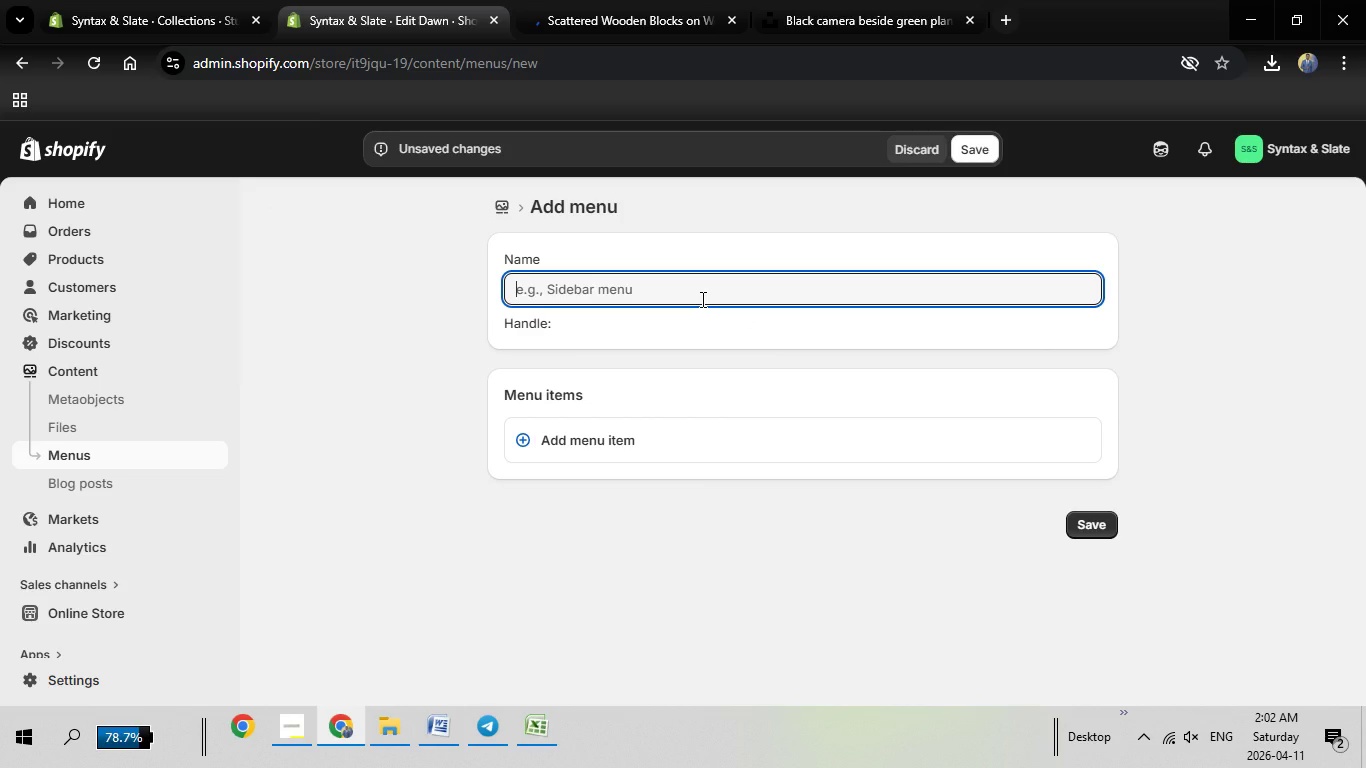 
type(Magnetic Component Kits)
 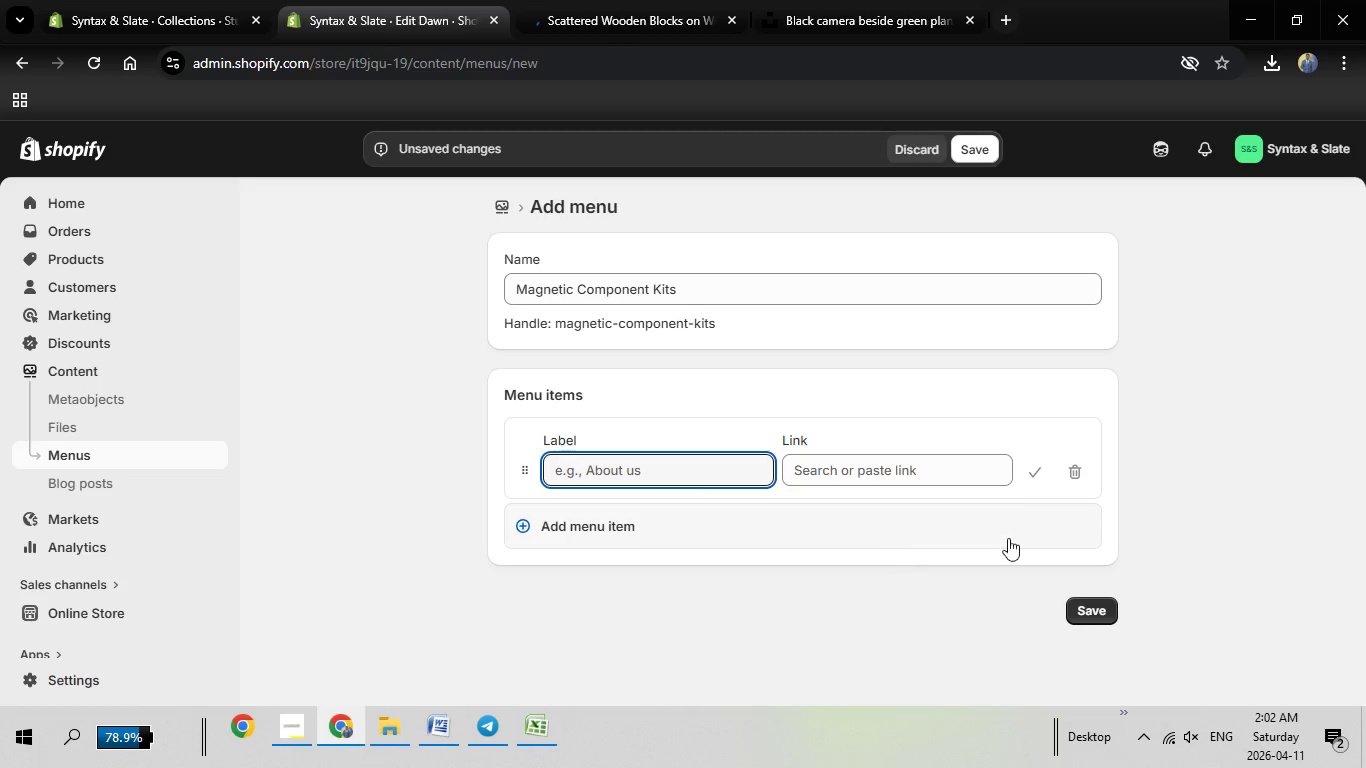 
left_click([870, 474])
 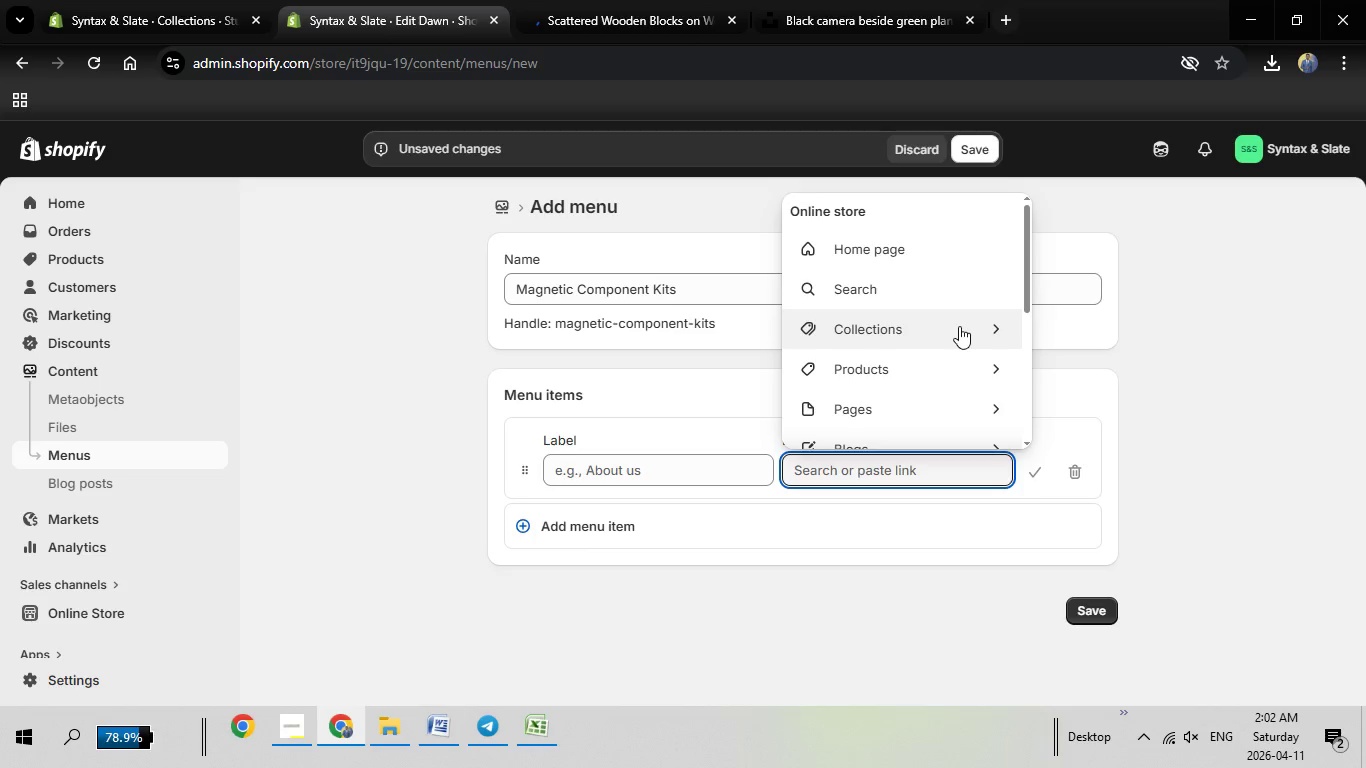 
left_click([959, 326])
 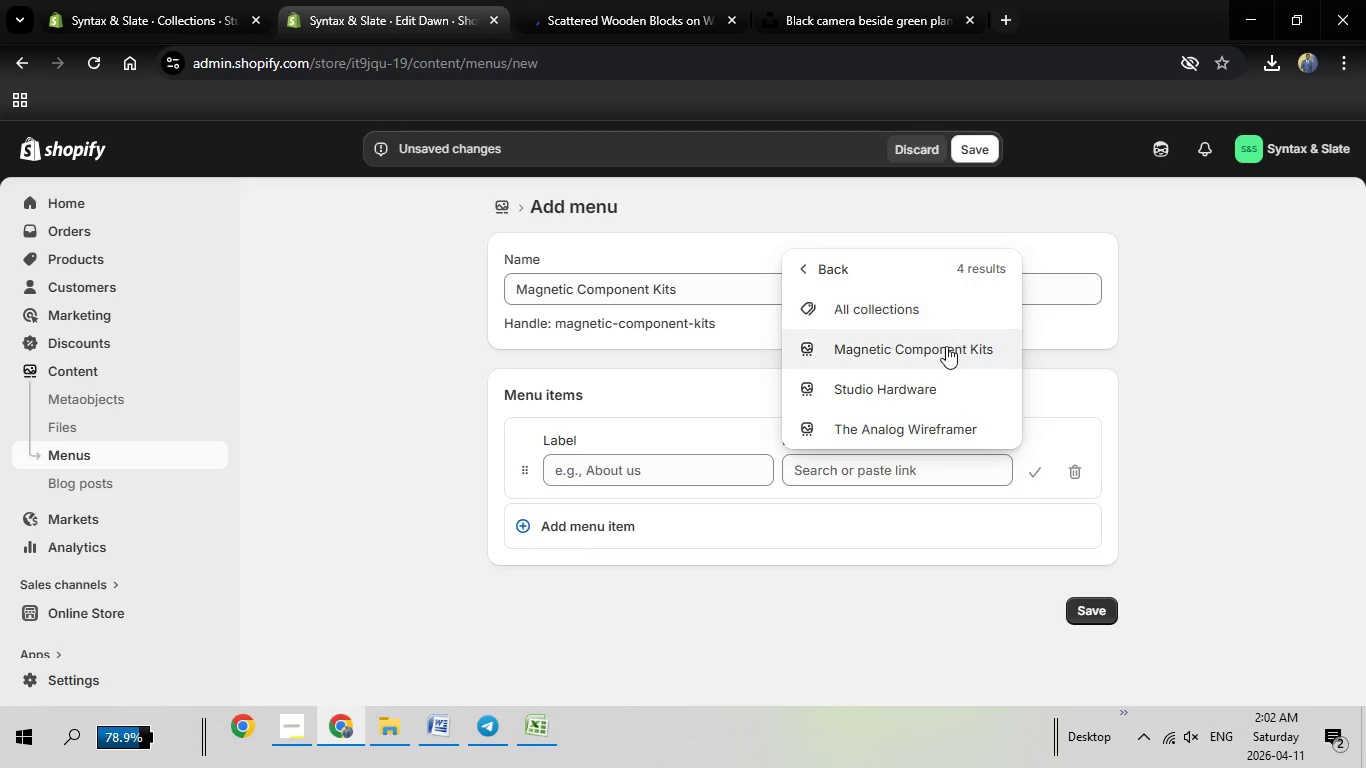 
left_click([939, 352])
 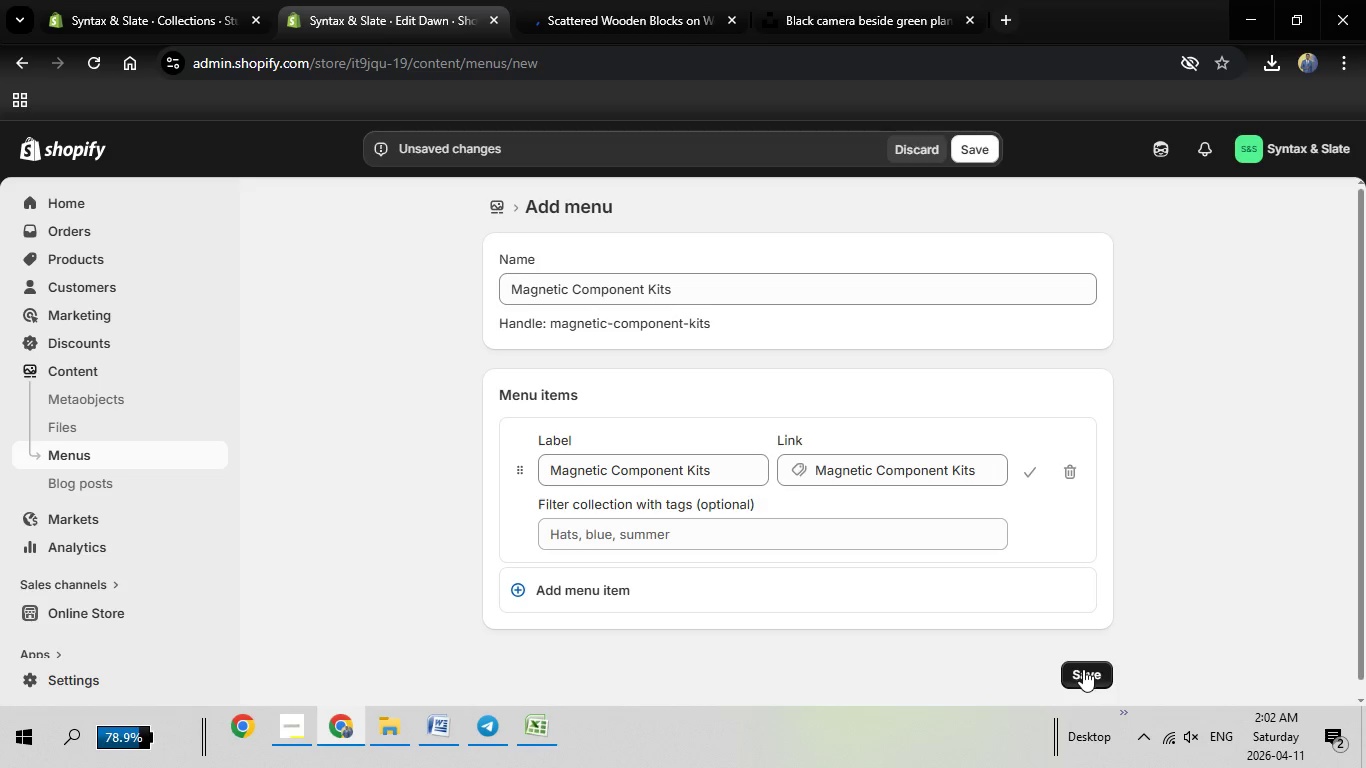 
left_click([1083, 669])
 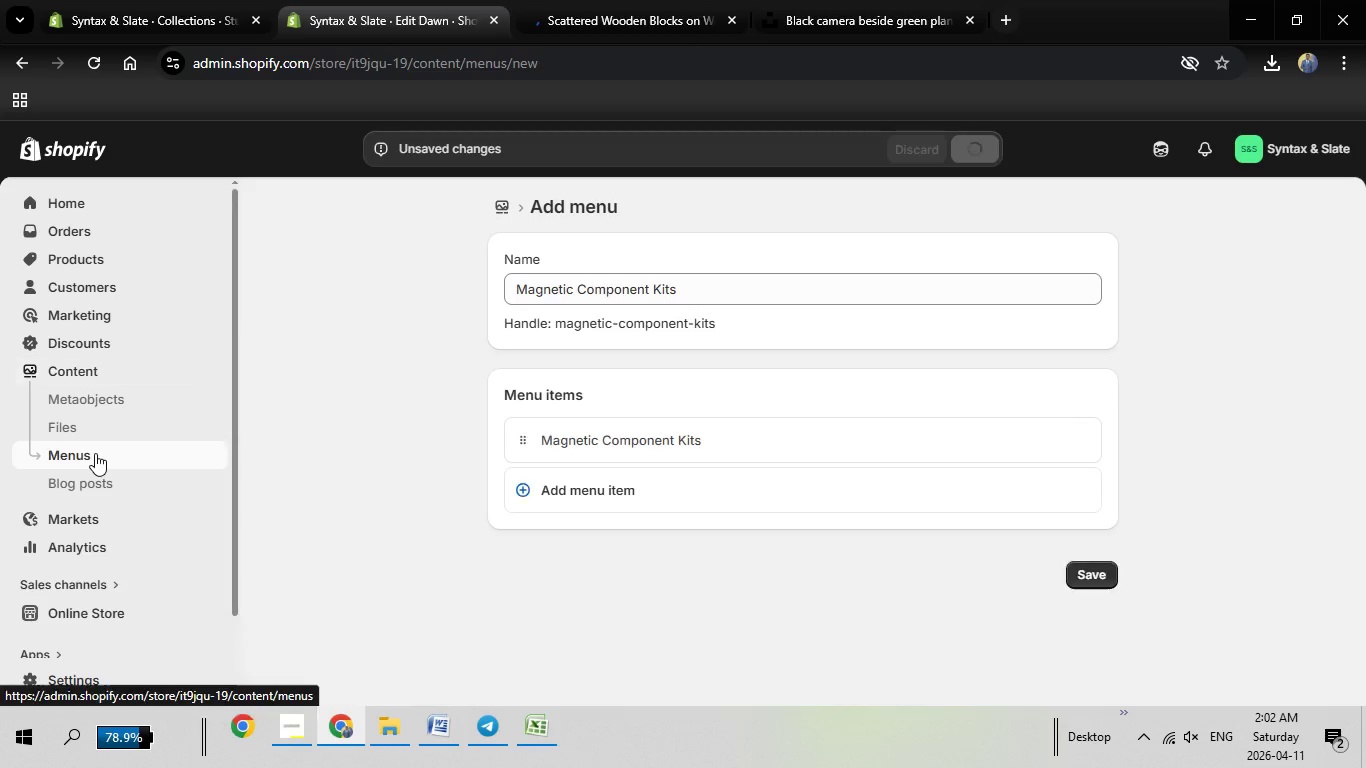 
left_click([95, 453])
 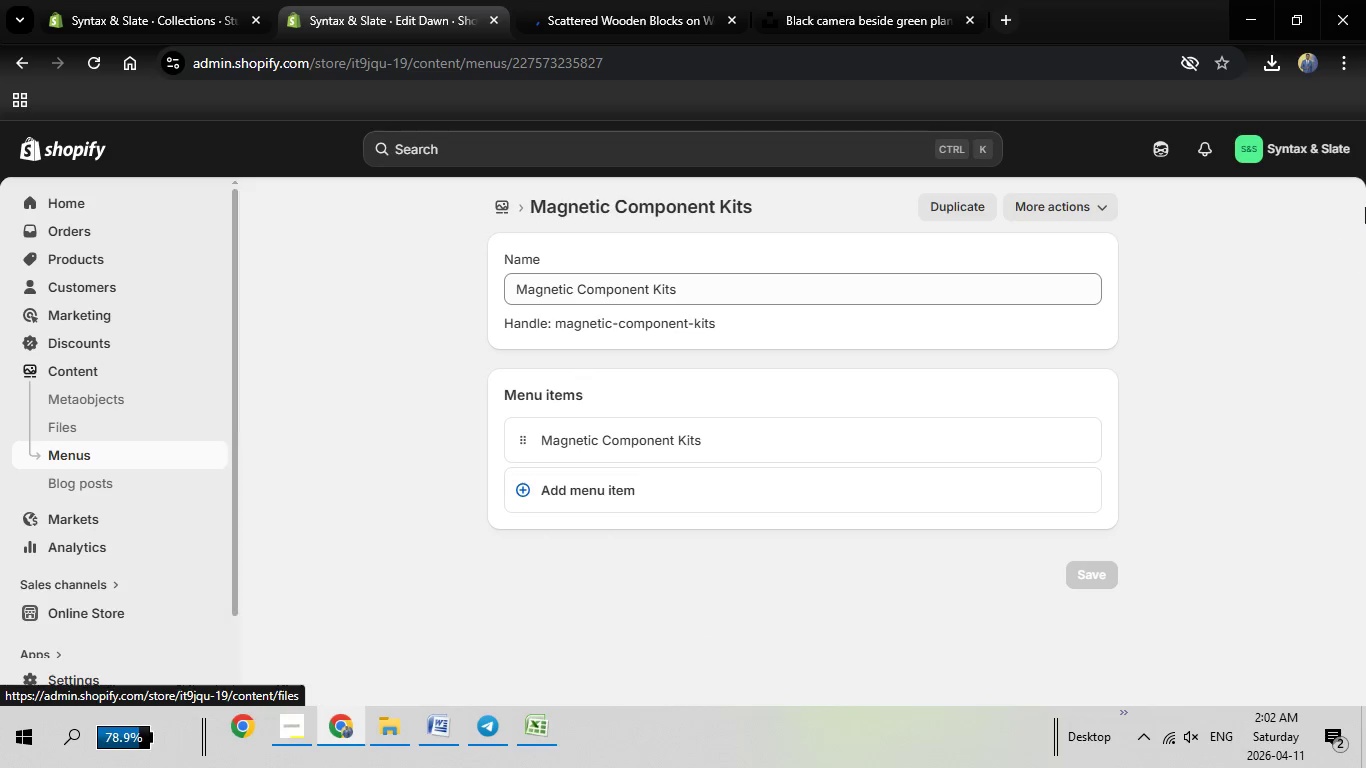 
wait(5.97)
 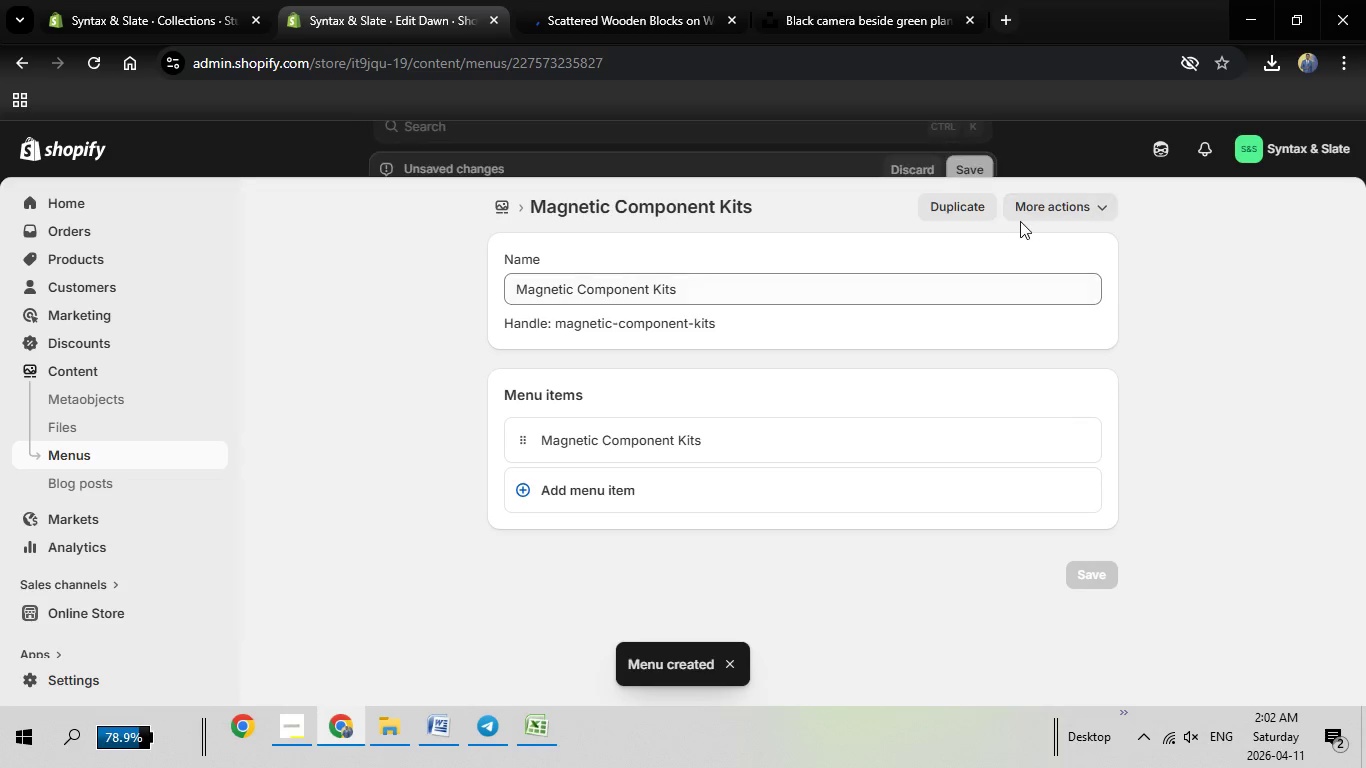 
left_click([104, 455])
 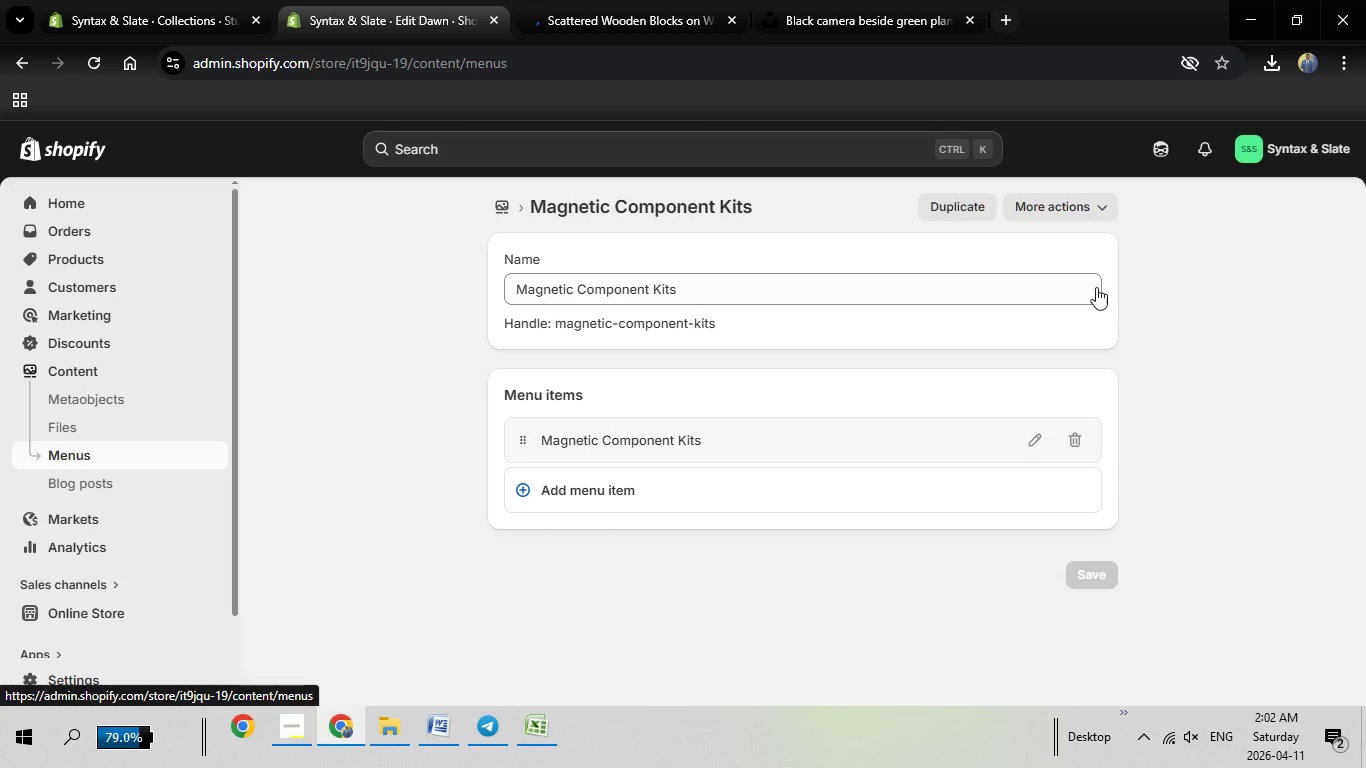 
mouse_move([1118, 274])
 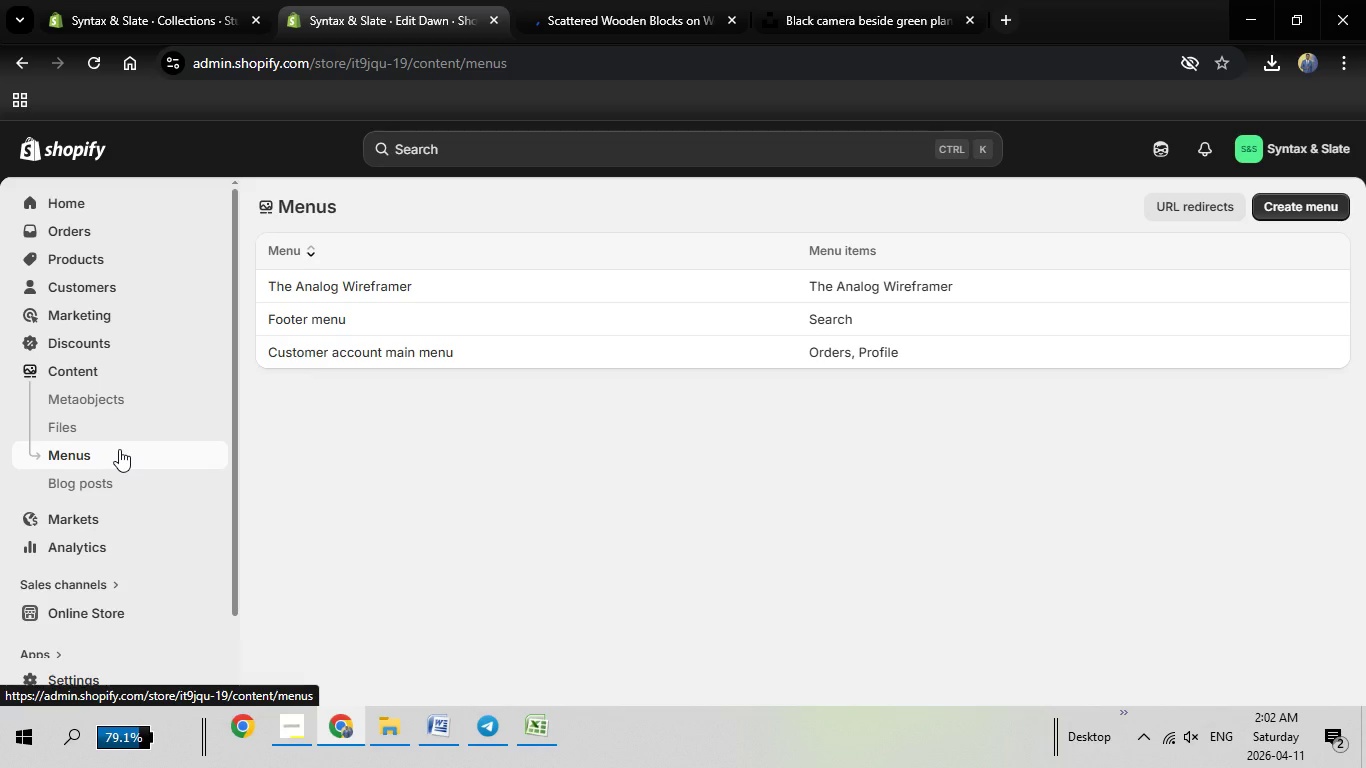 
wait(14.11)
 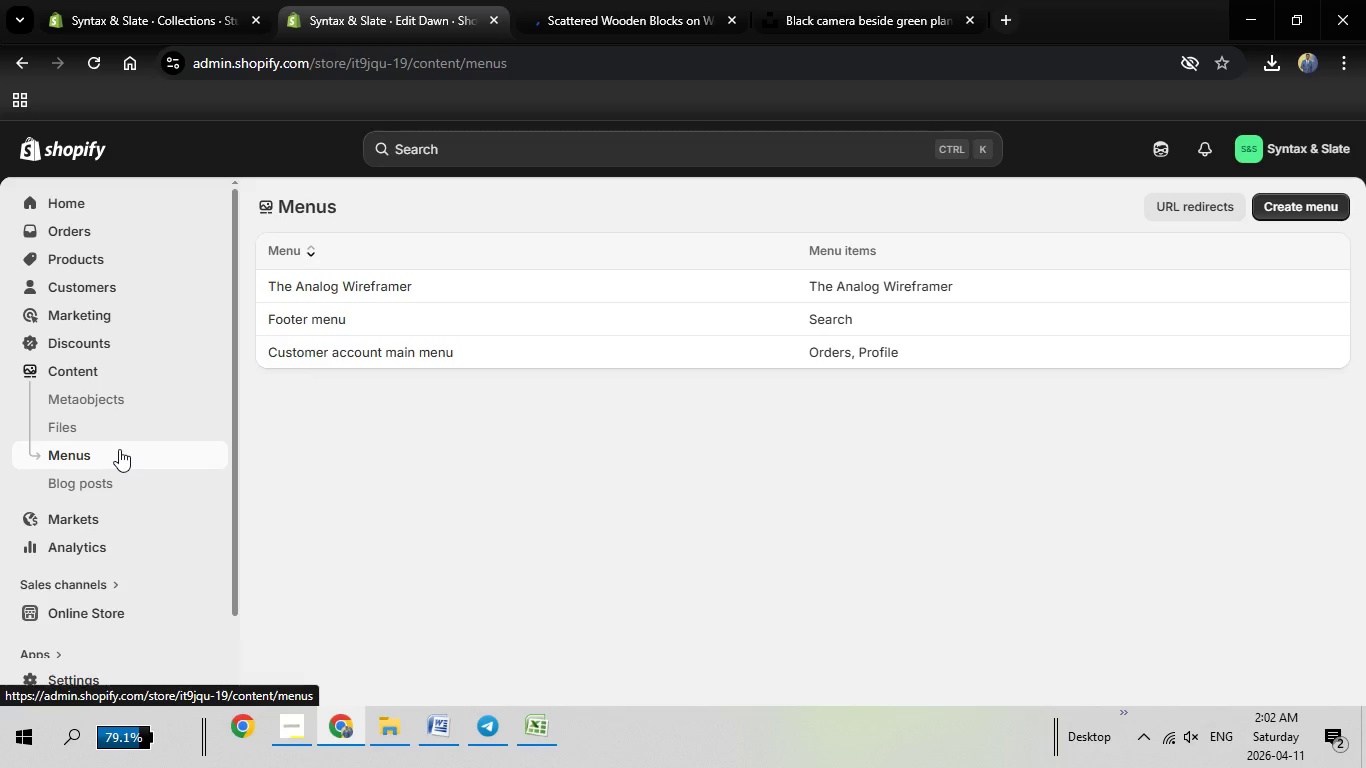 
left_click([1317, 211])
 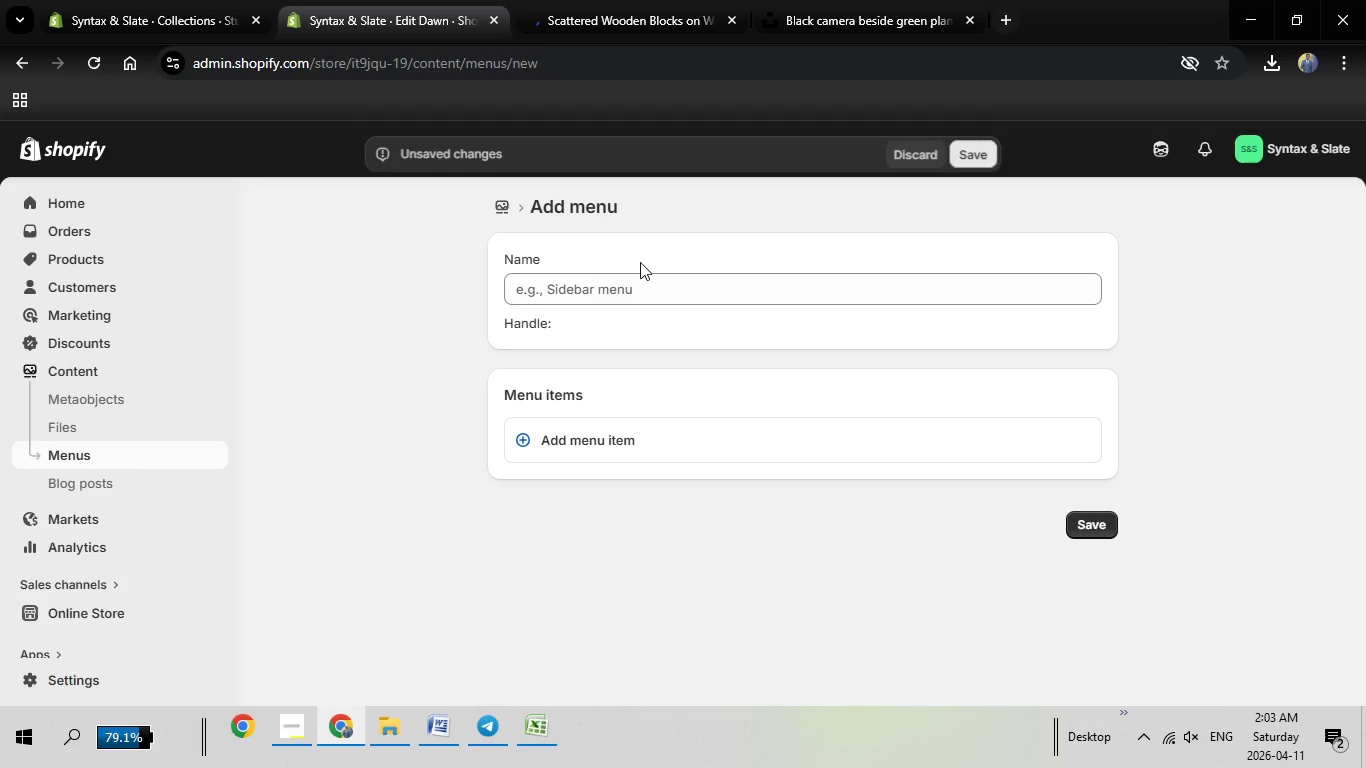 
double_click([605, 291])
 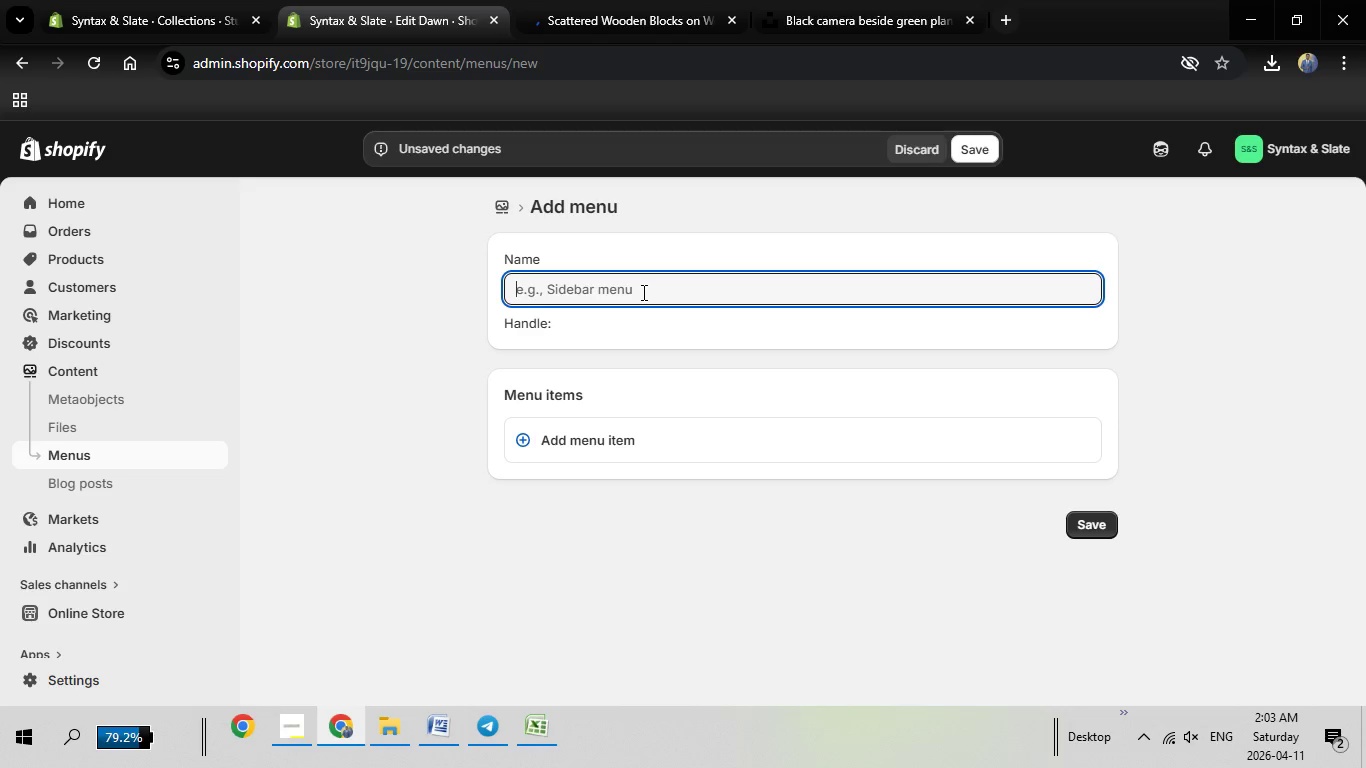 
type(Magnetic Component Kits)
 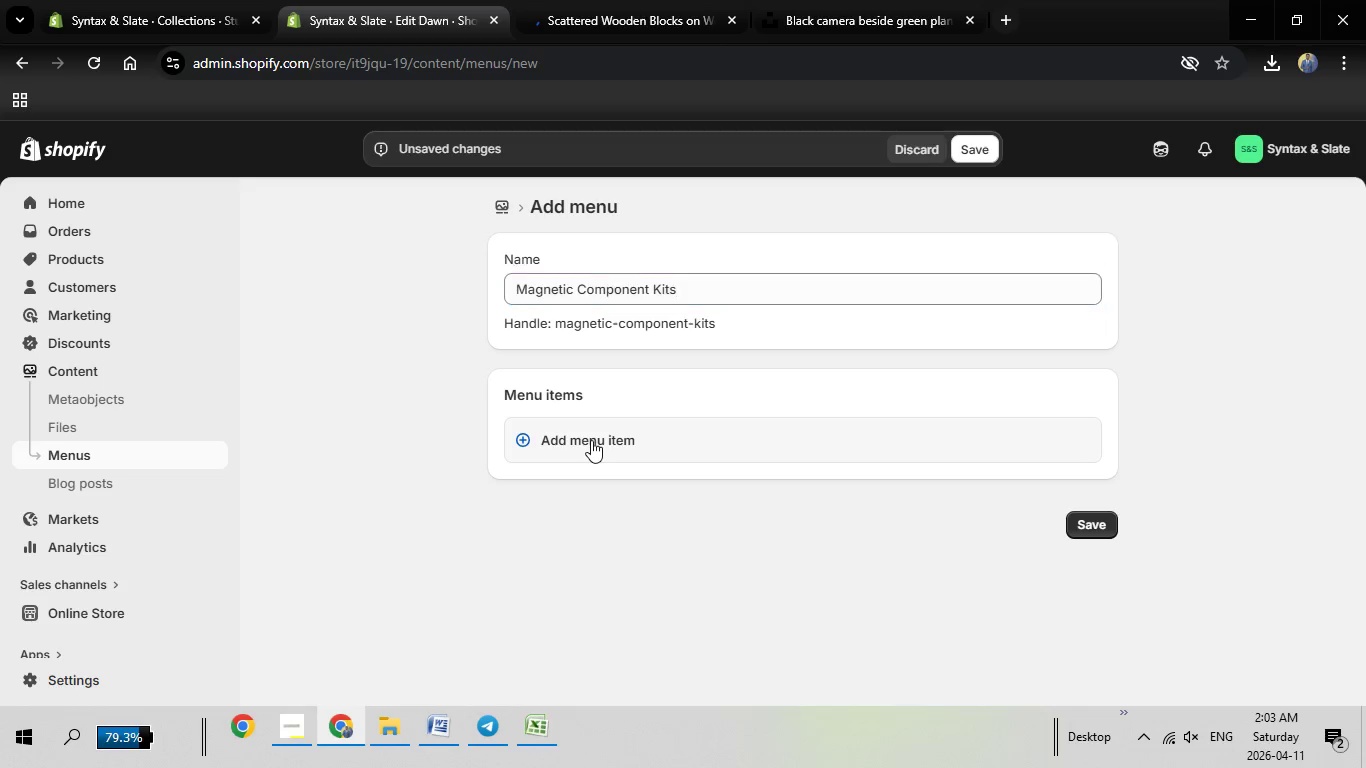 
left_click([591, 440])
 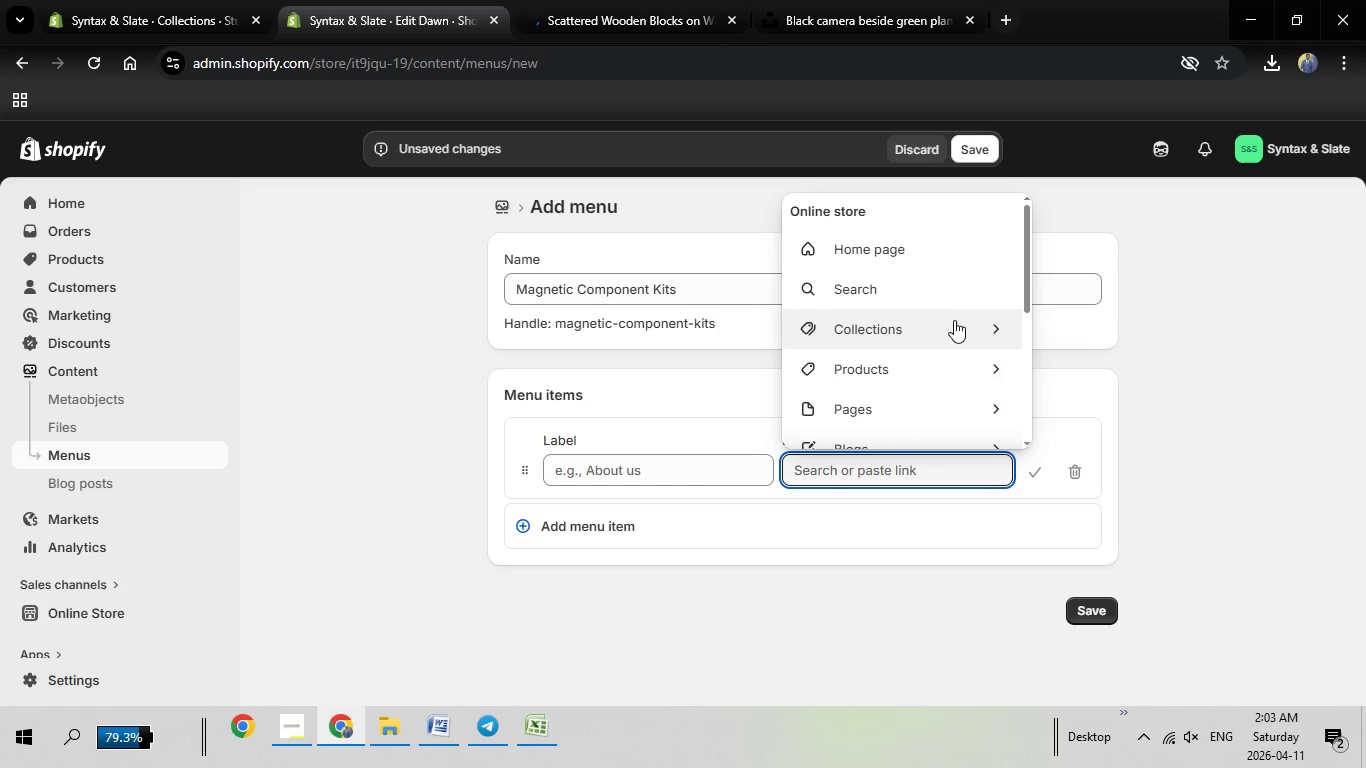 
left_click([954, 319])
 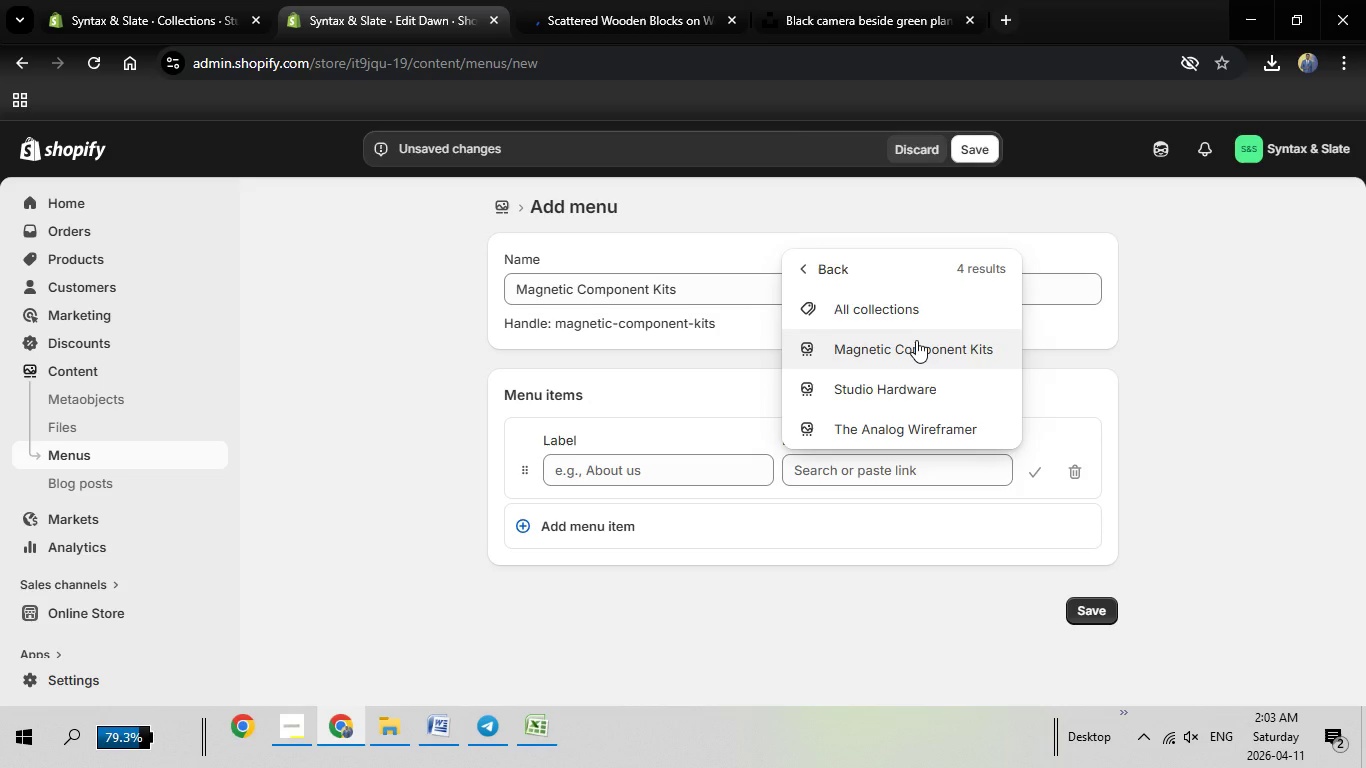 
left_click([916, 342])
 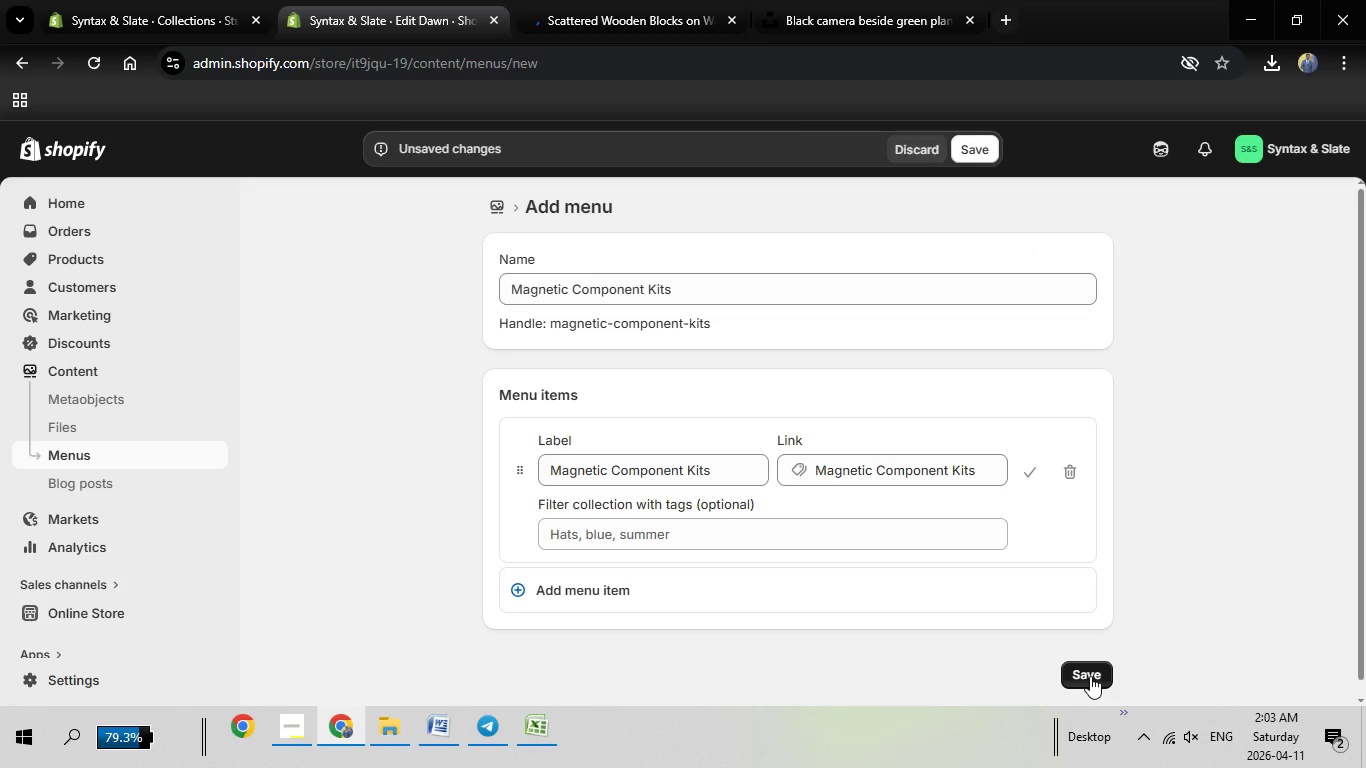 
left_click([1089, 674])
 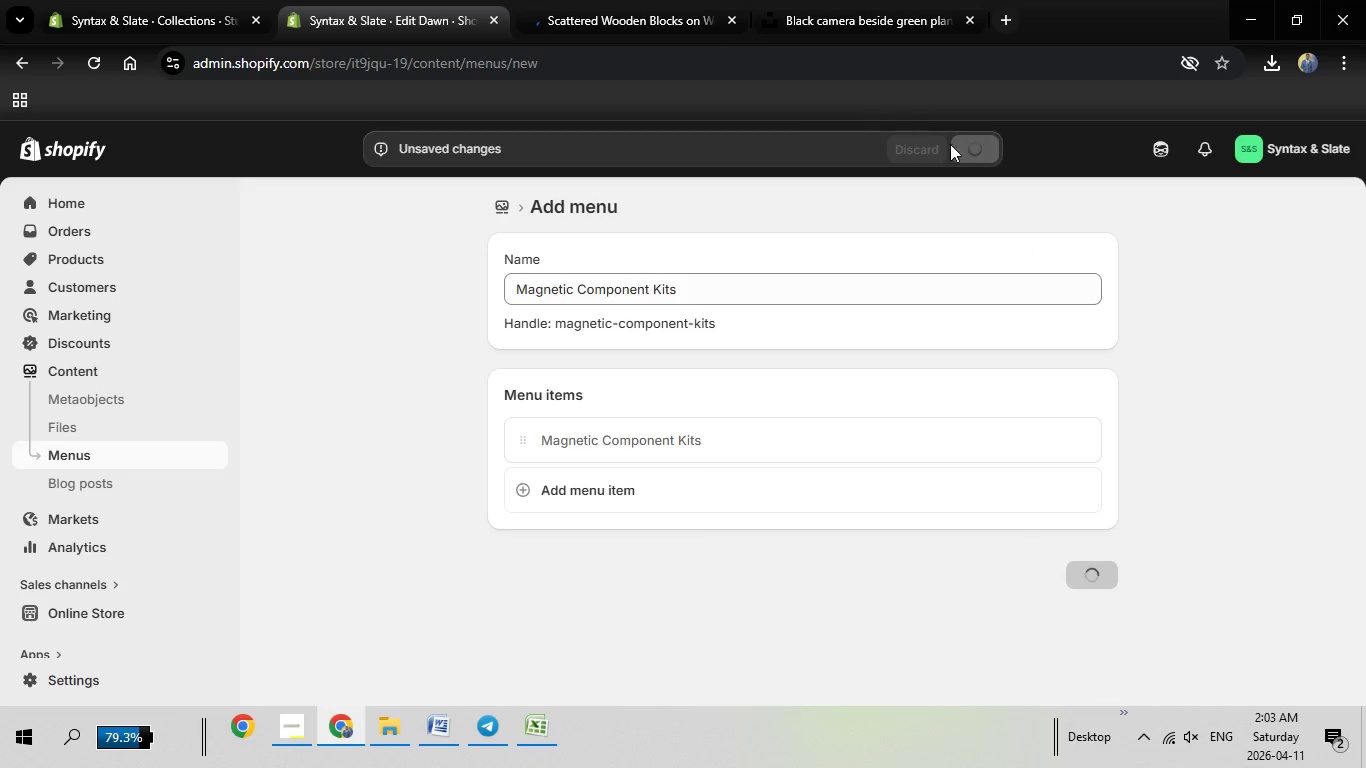 
mouse_move([924, 152])
 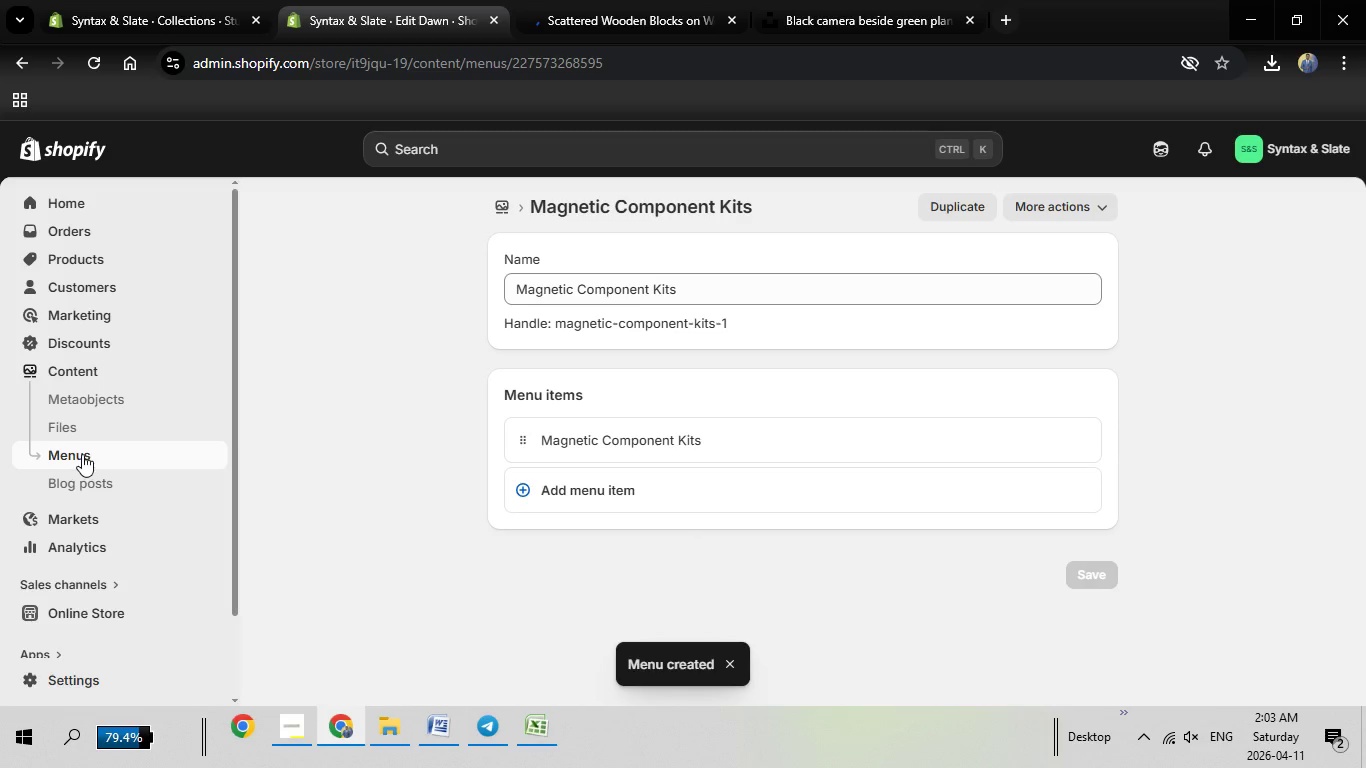 
left_click([82, 454])
 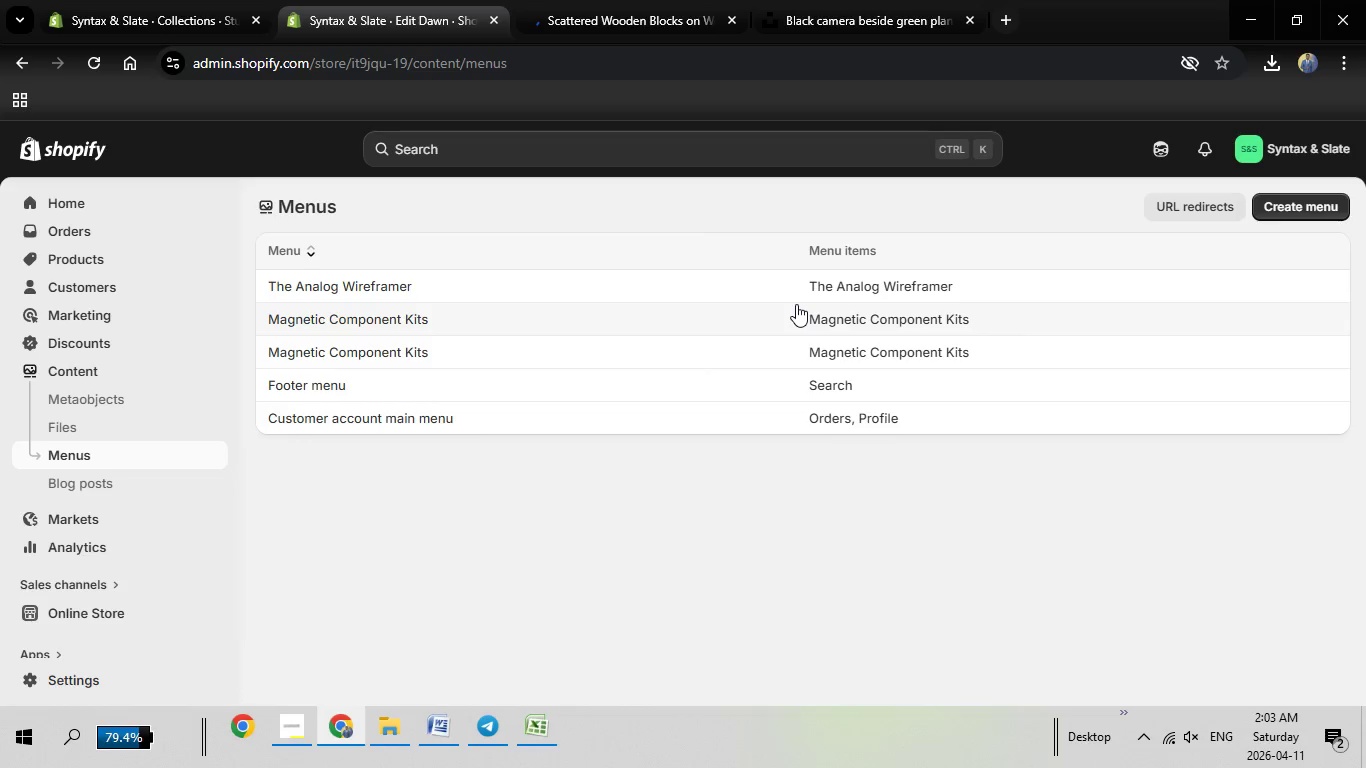 
wait(8.02)
 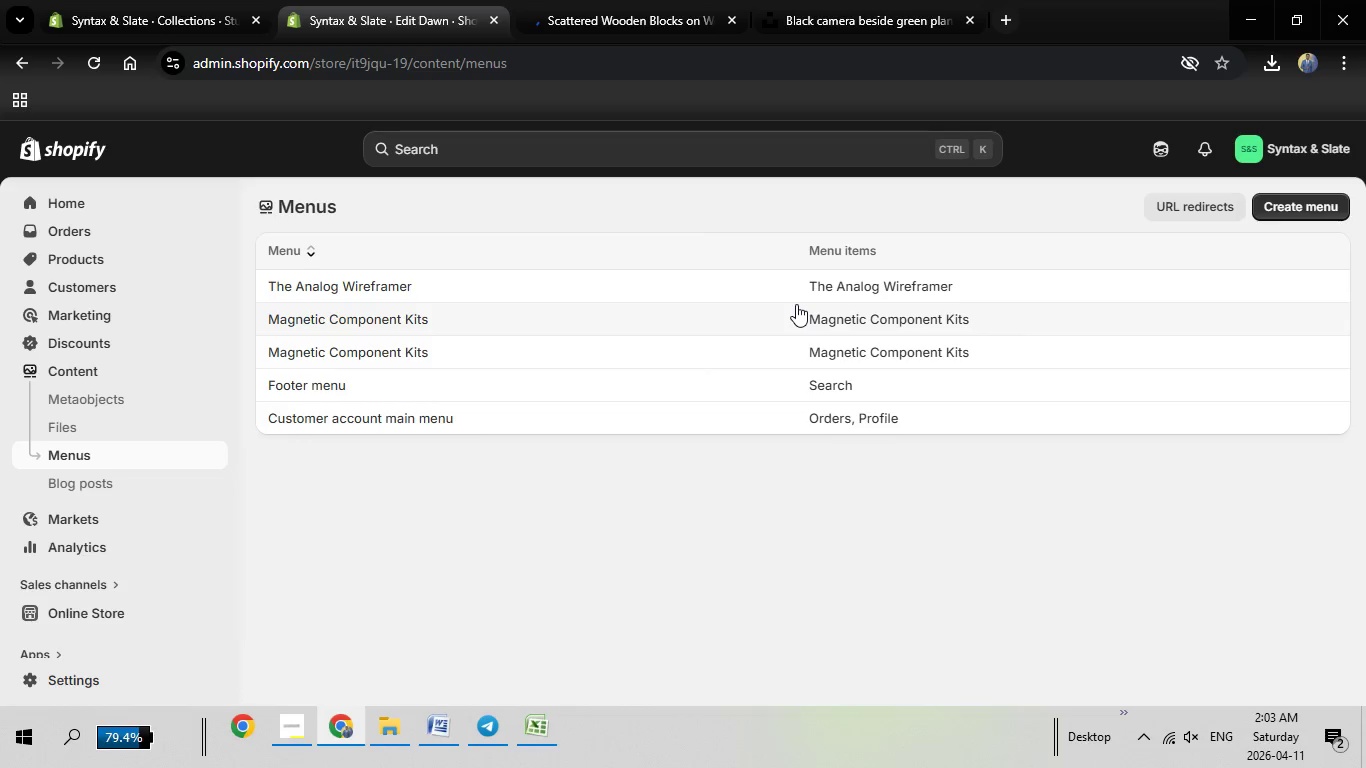 
left_click([1097, 217])
 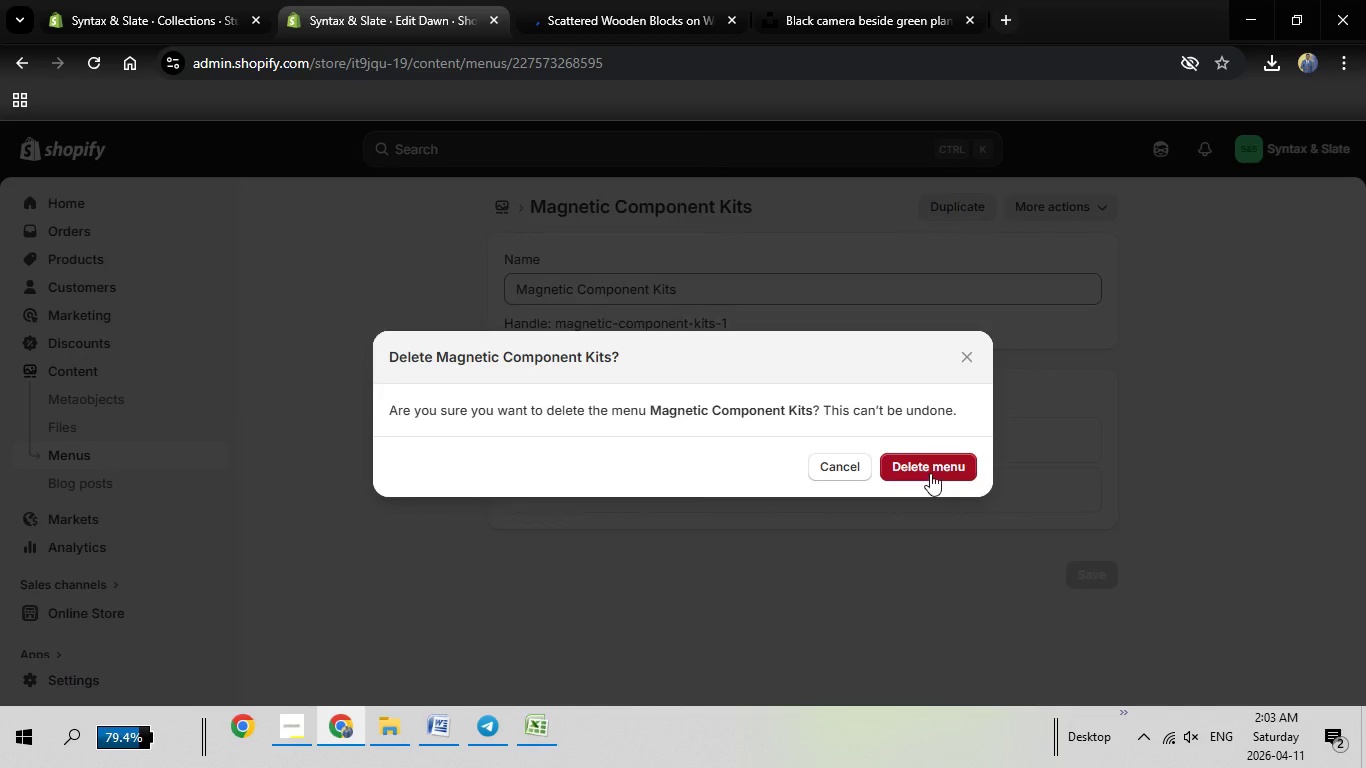 
left_click([933, 462])
 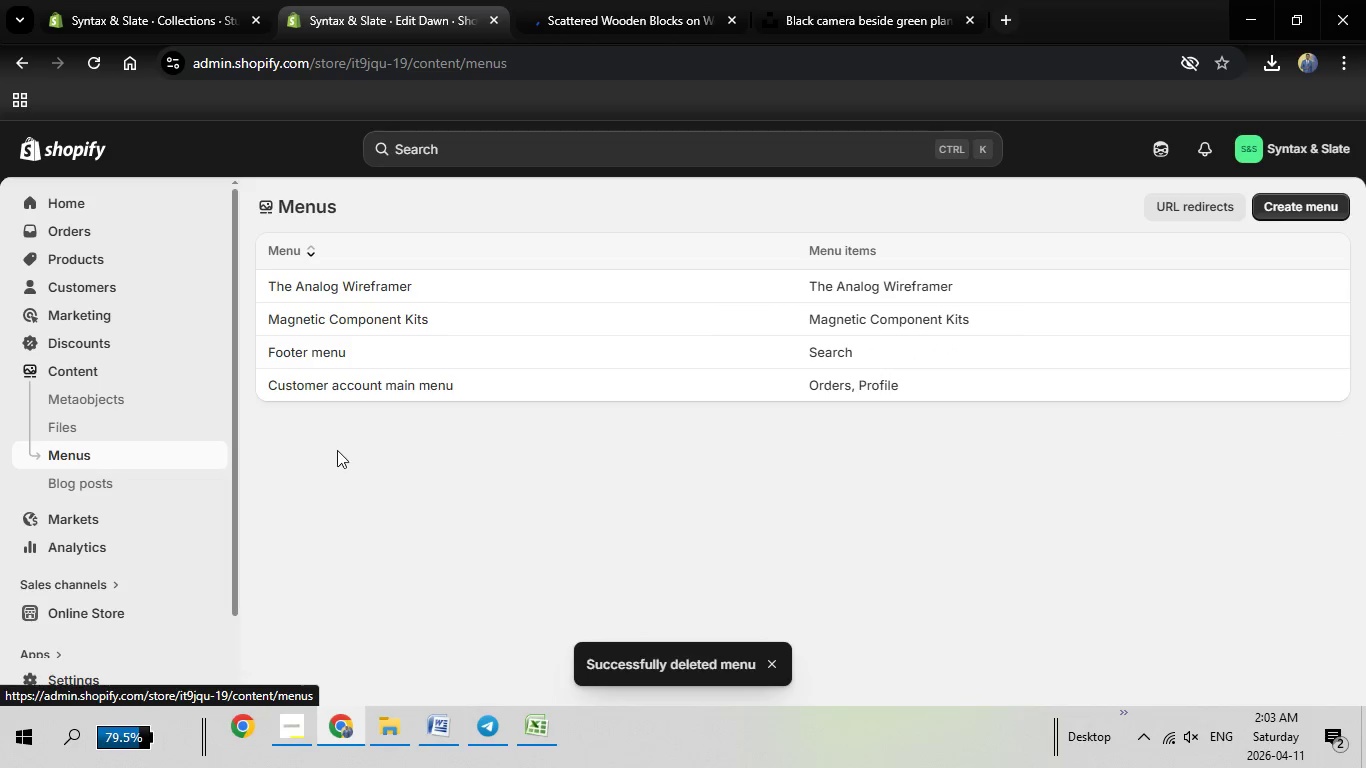 
wait(5.58)
 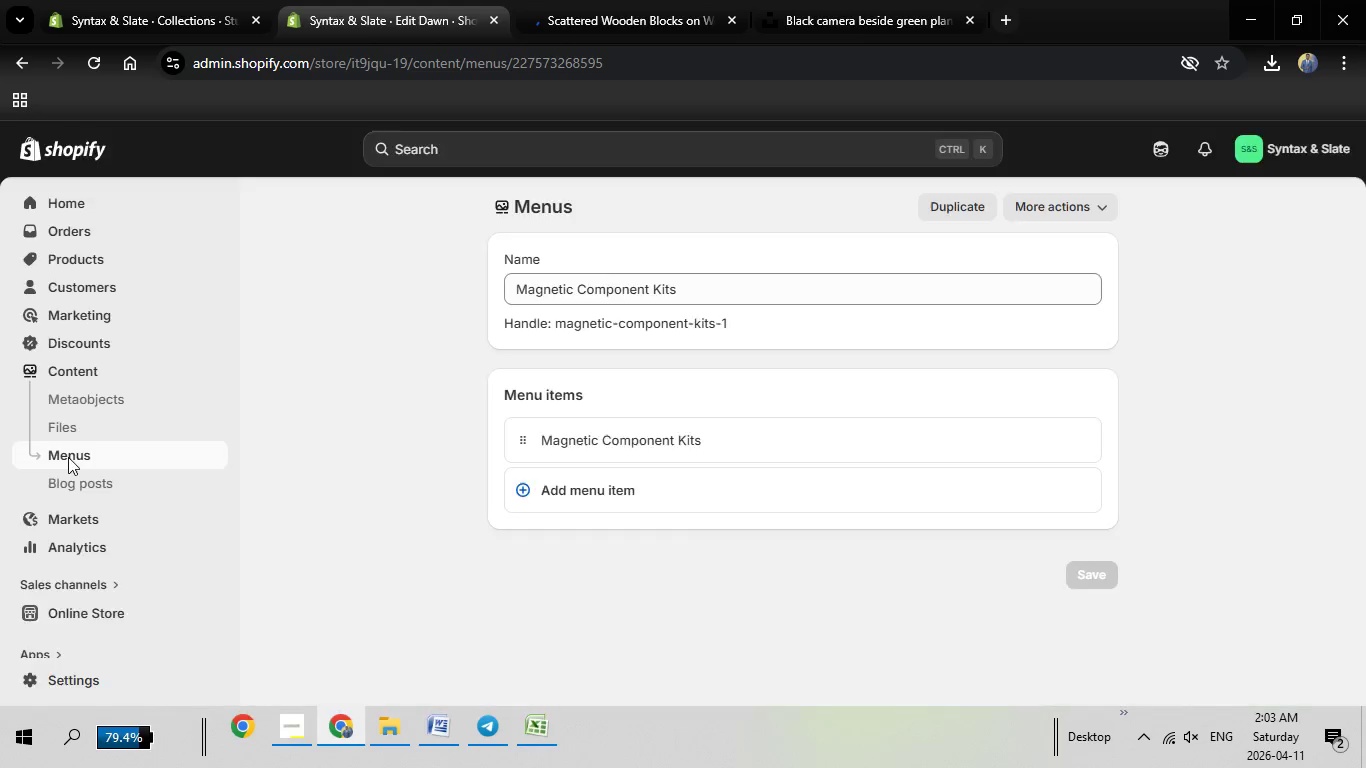 
left_click([1280, 208])
 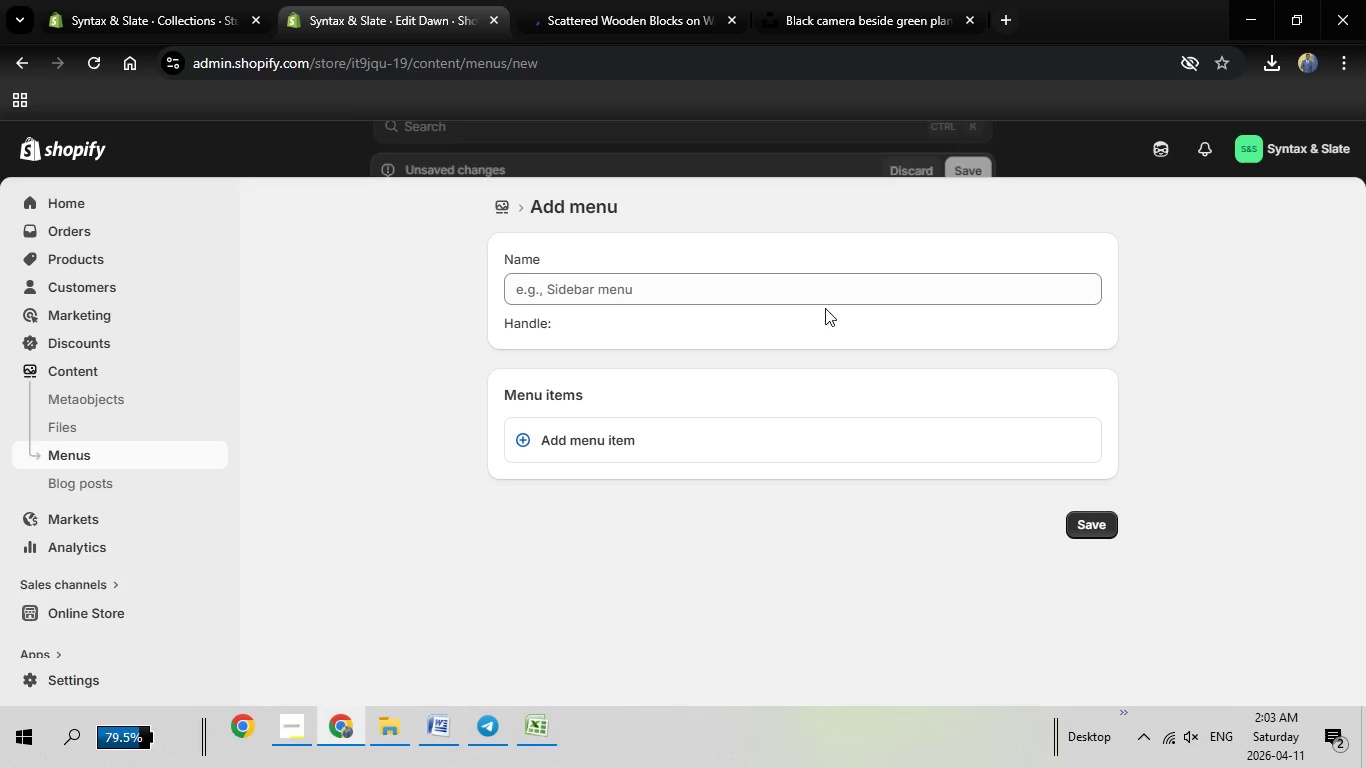 
left_click([757, 287])
 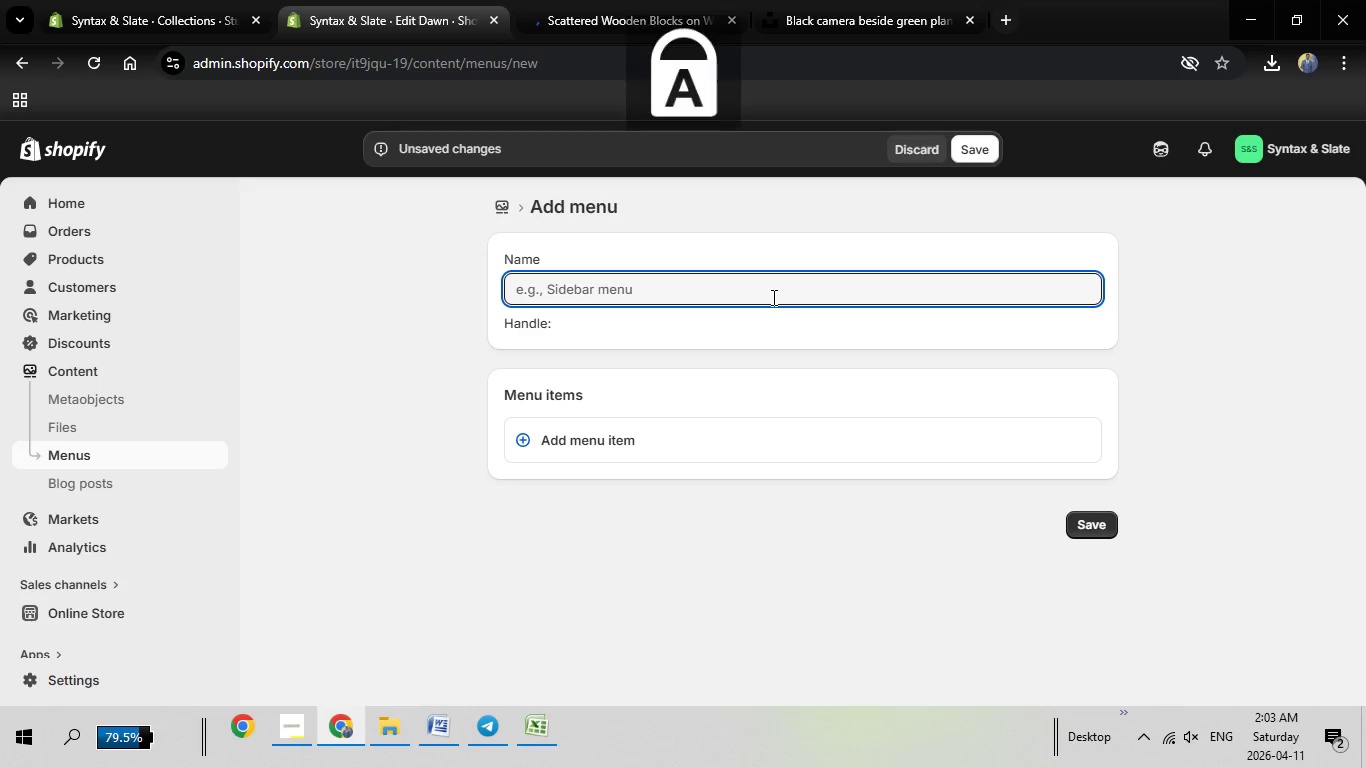 
type(Studio Hardware)
 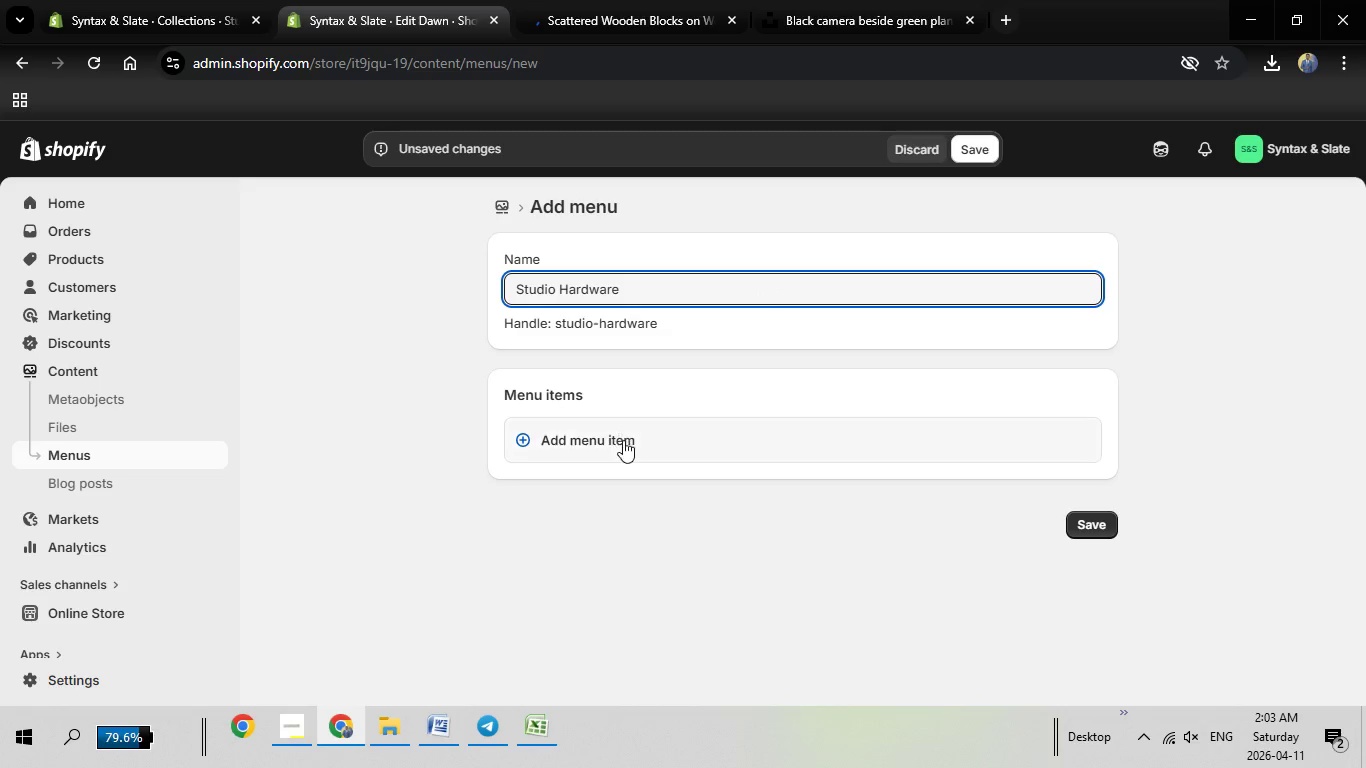 
left_click([622, 441])
 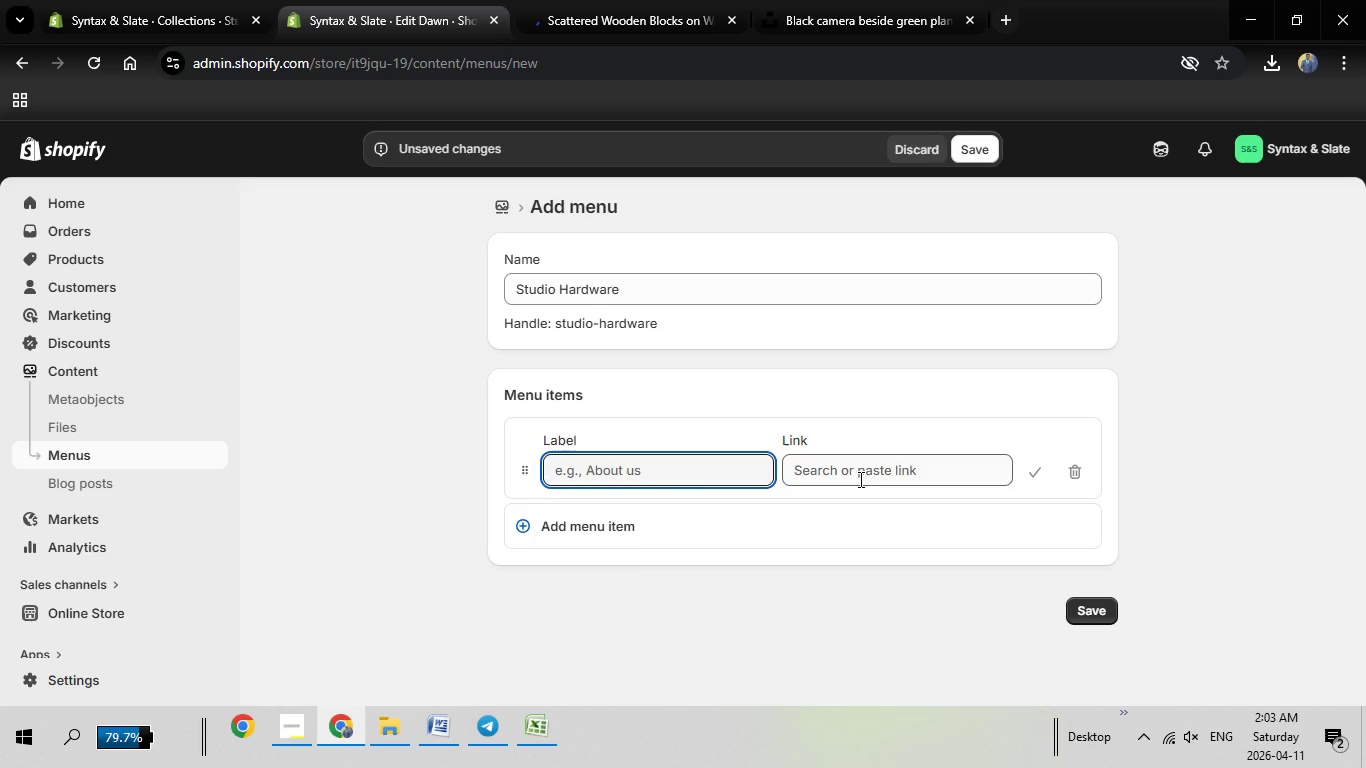 
left_click([859, 479])
 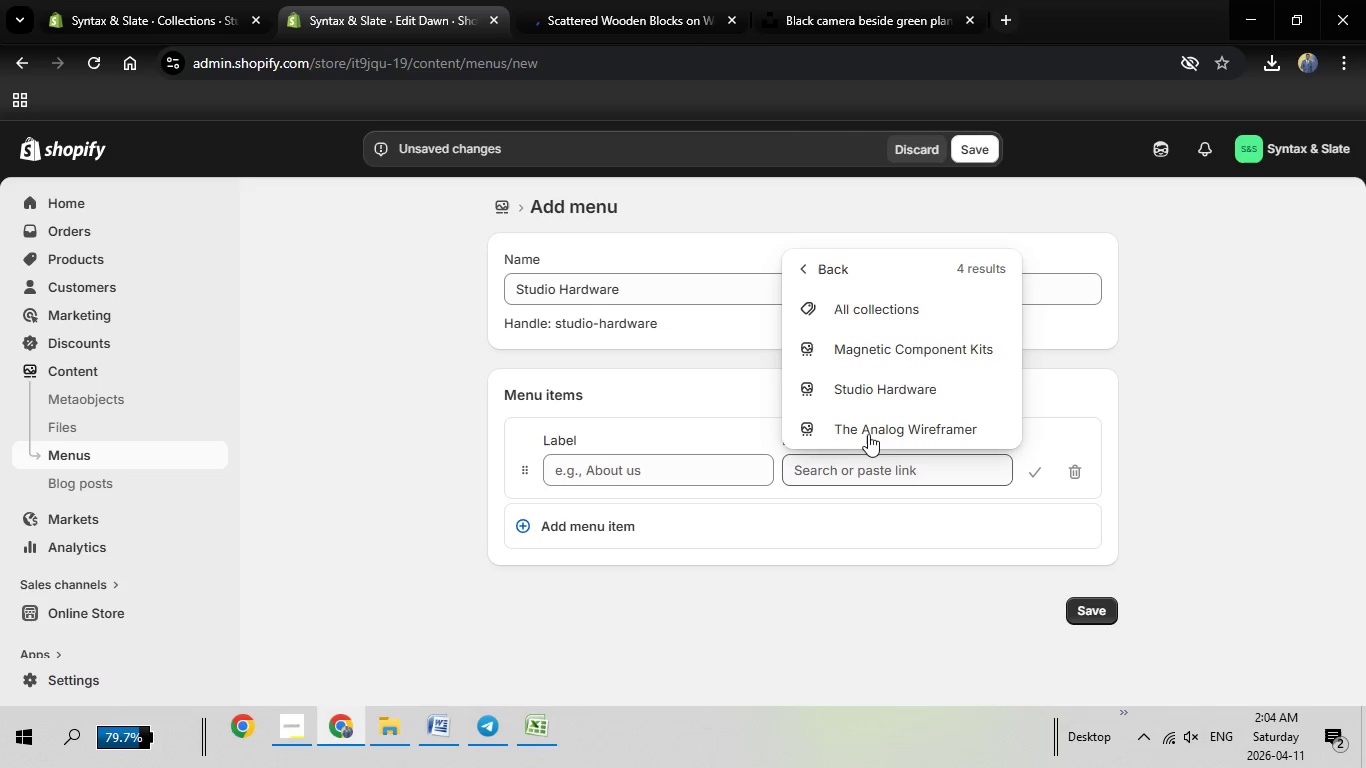 
left_click([903, 381])
 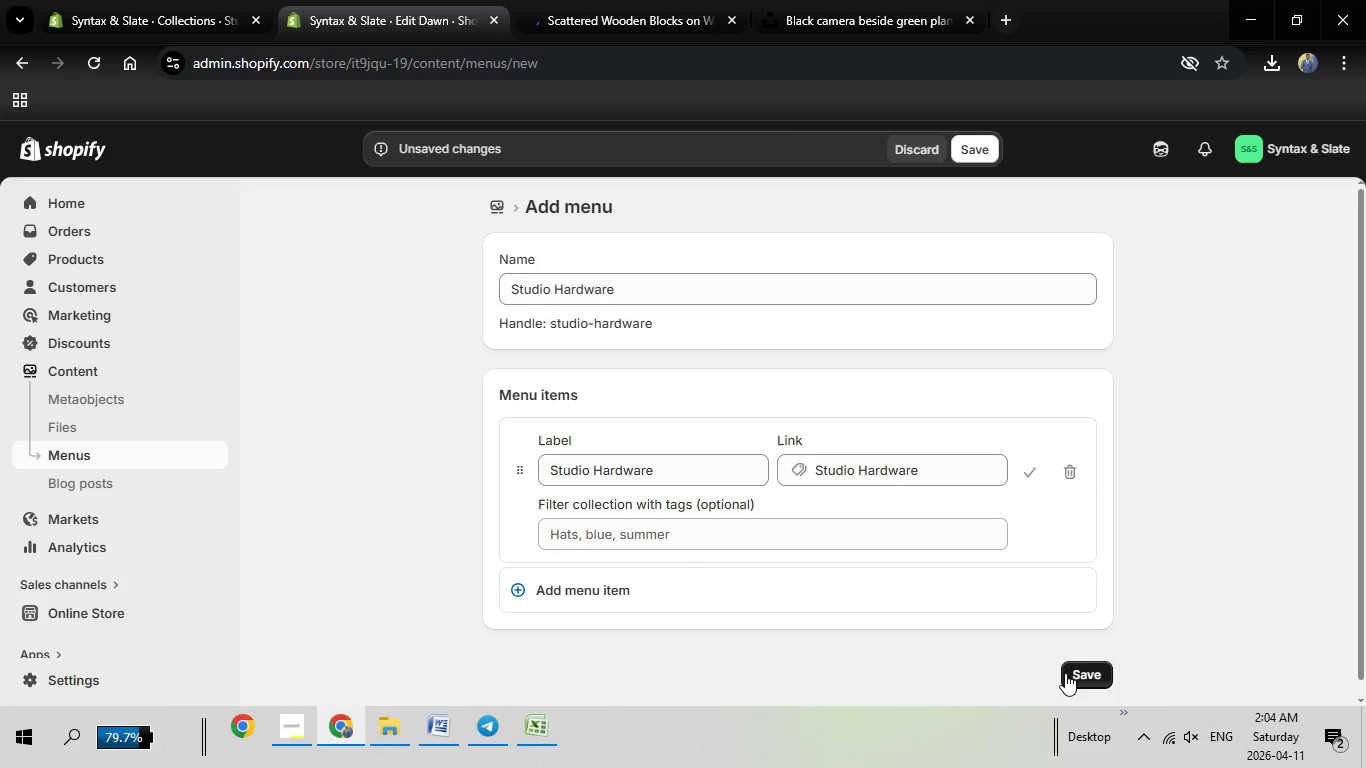 
left_click([1070, 673])
 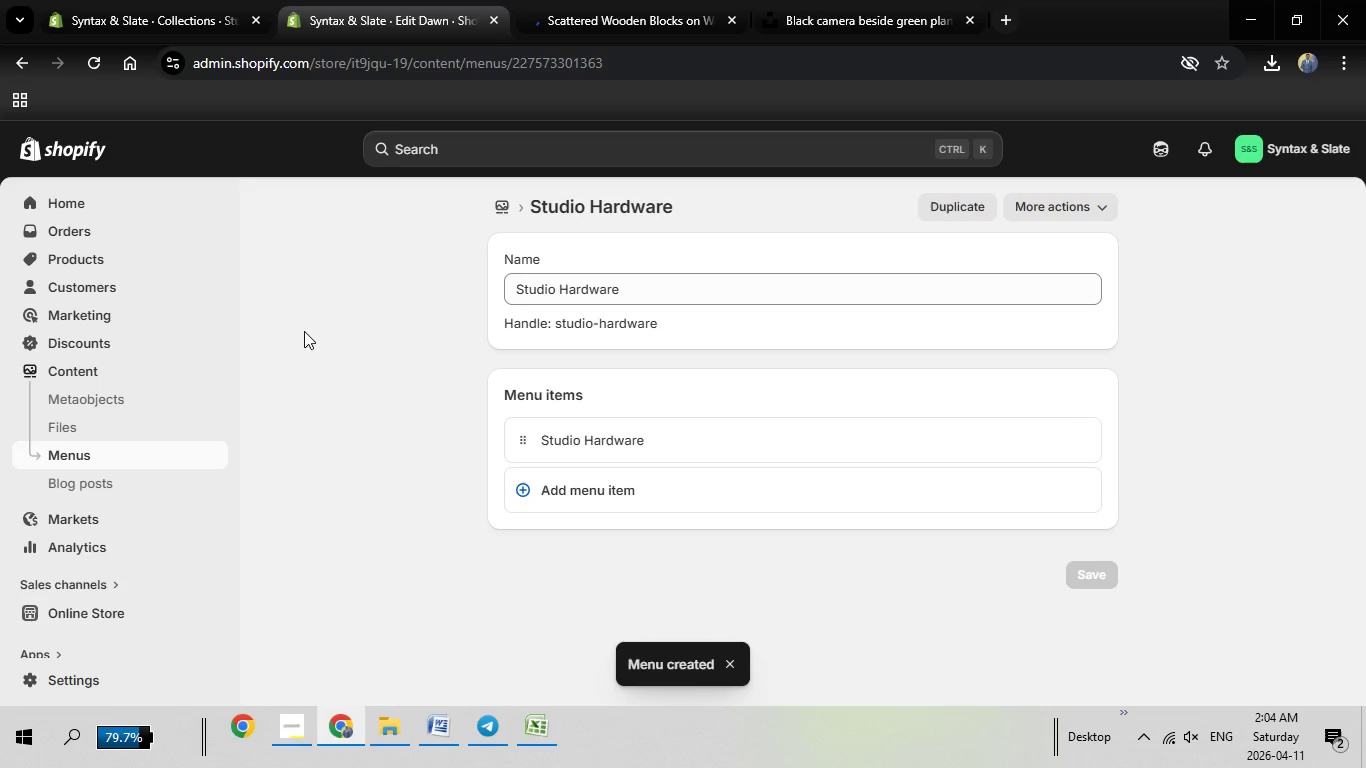 
left_click([84, 452])
 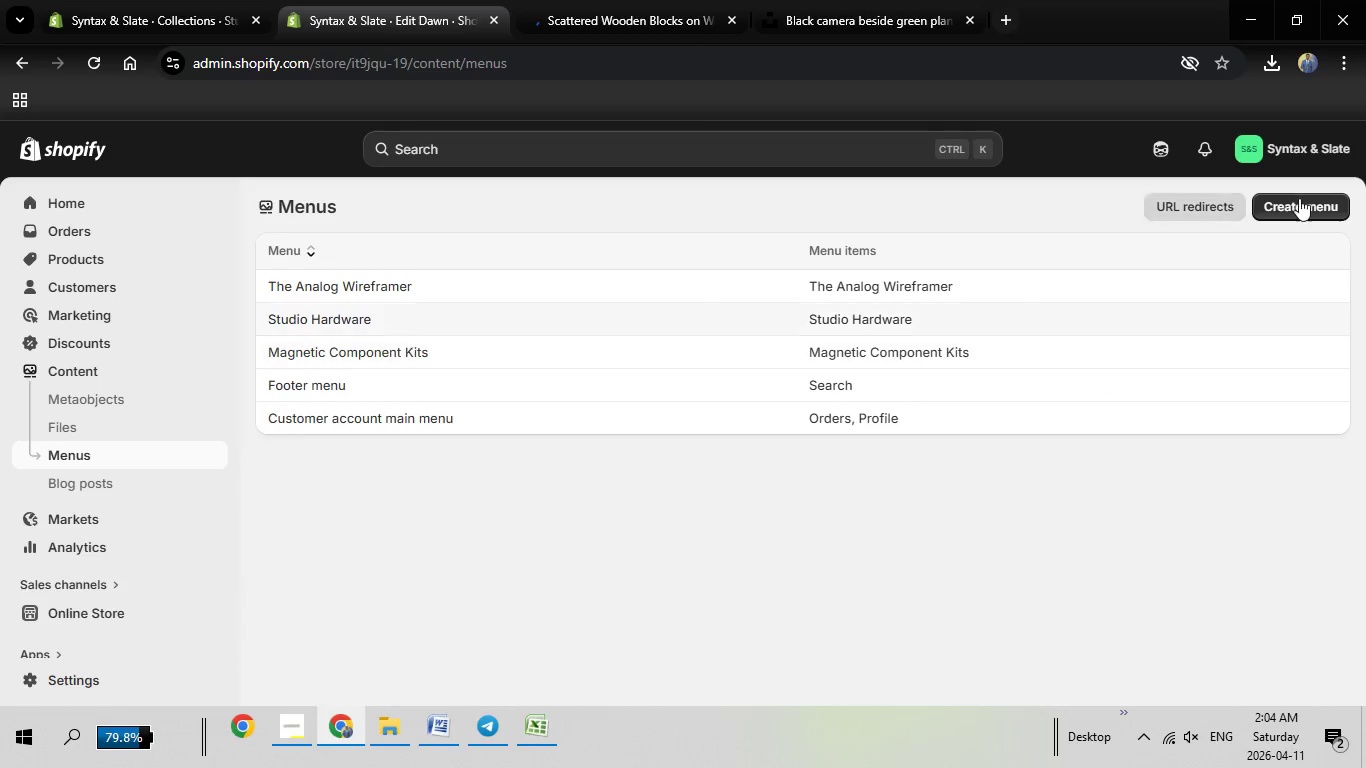 
left_click([1309, 212])
 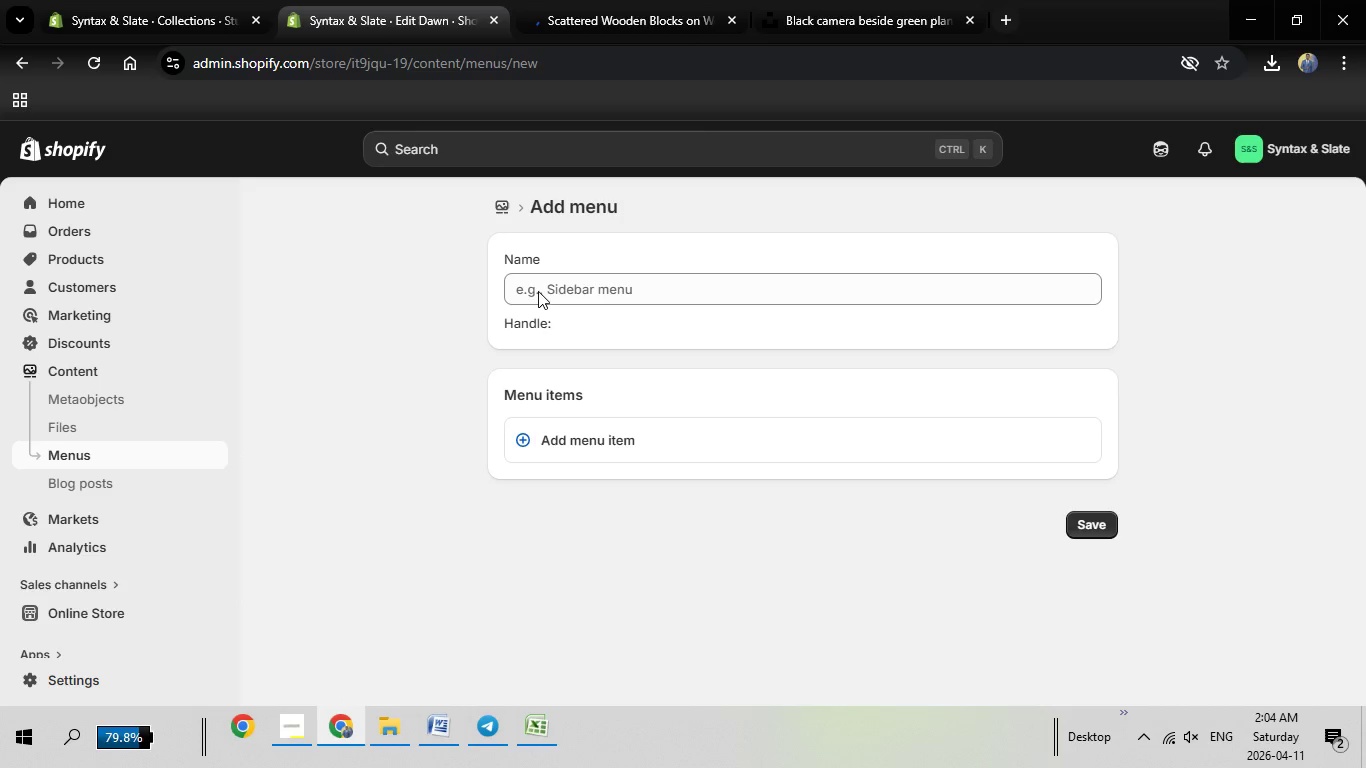 
left_click([548, 289])
 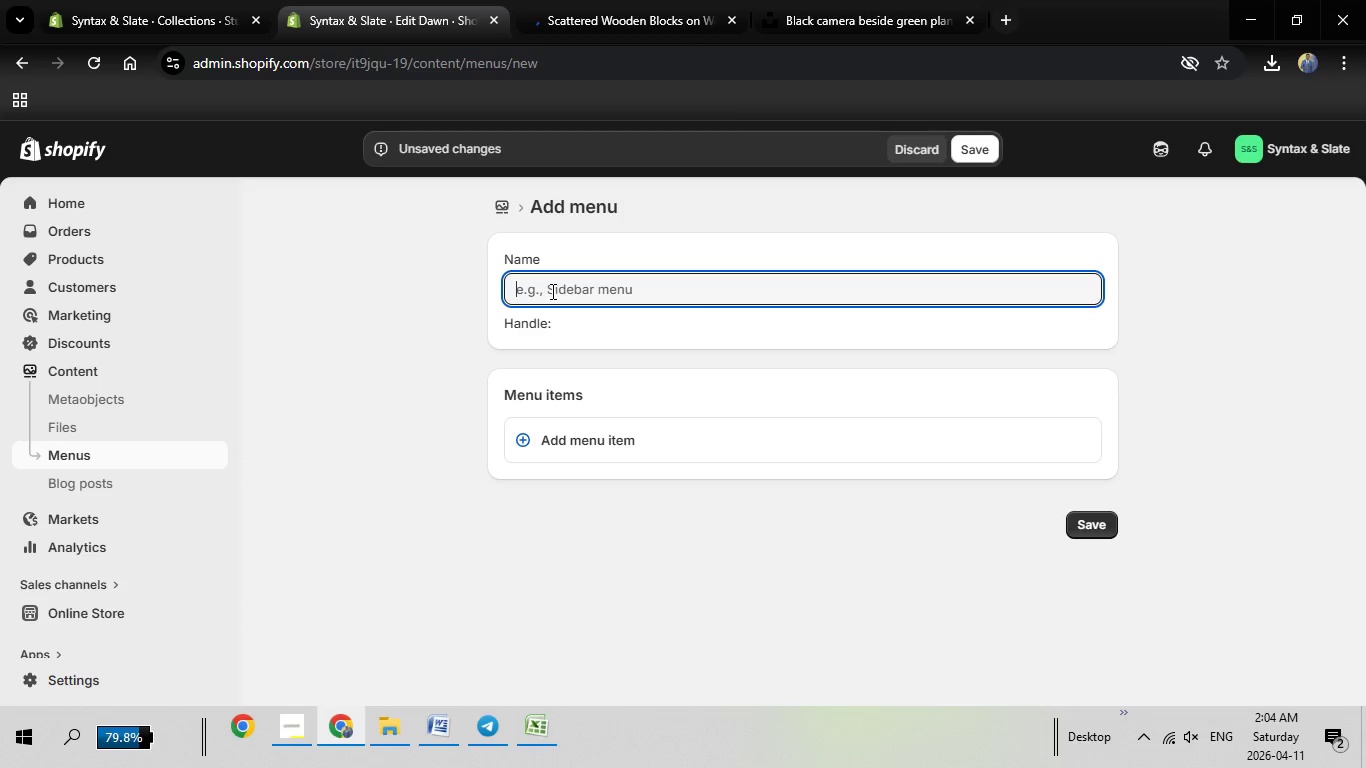 
type(Age)
 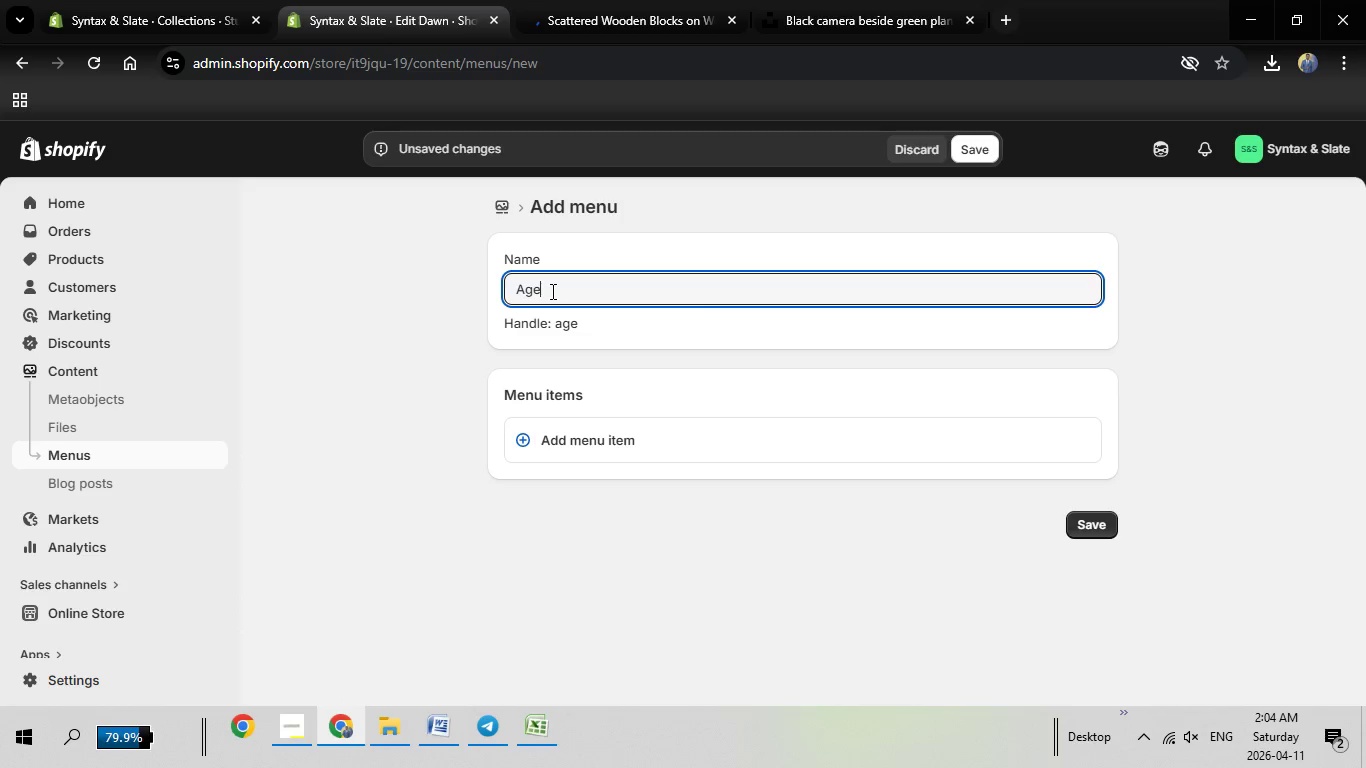 
type(ncy Bulk Orders)
 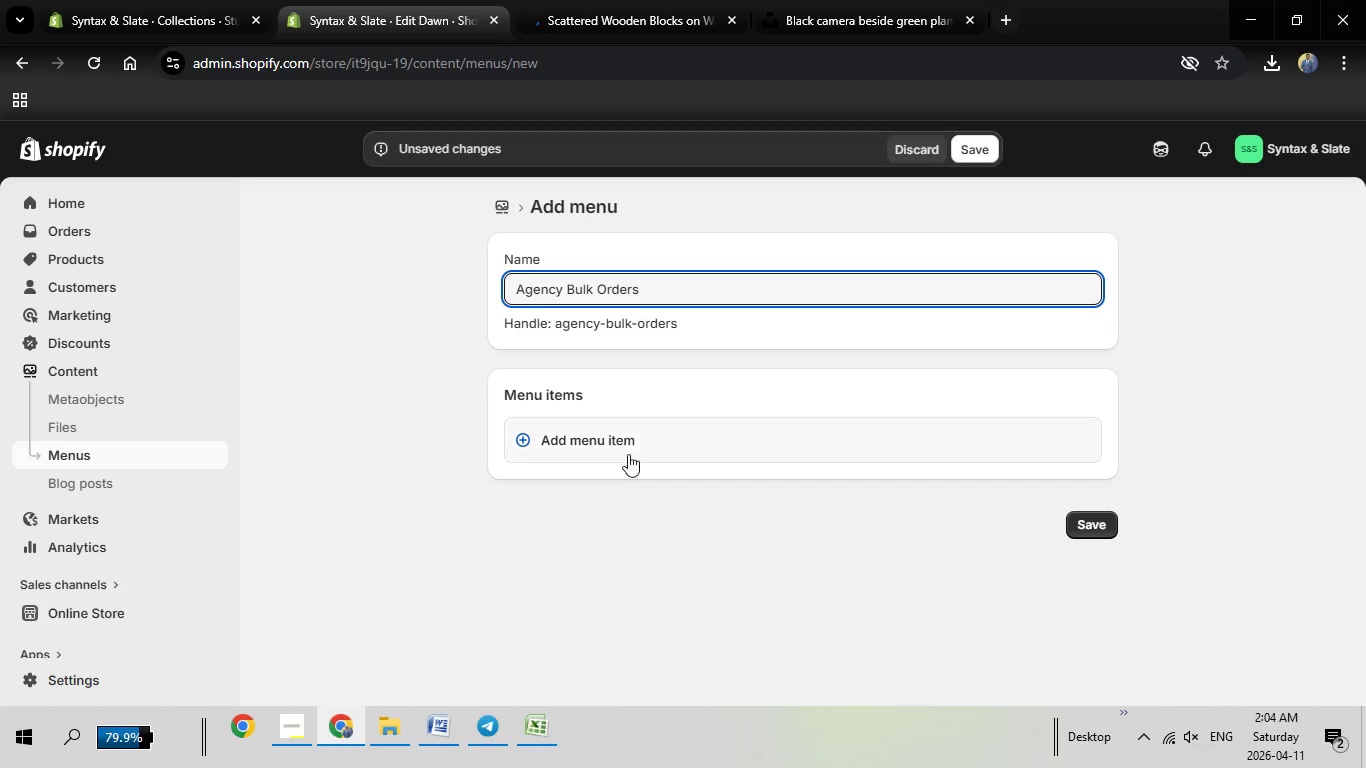 
left_click([626, 443])
 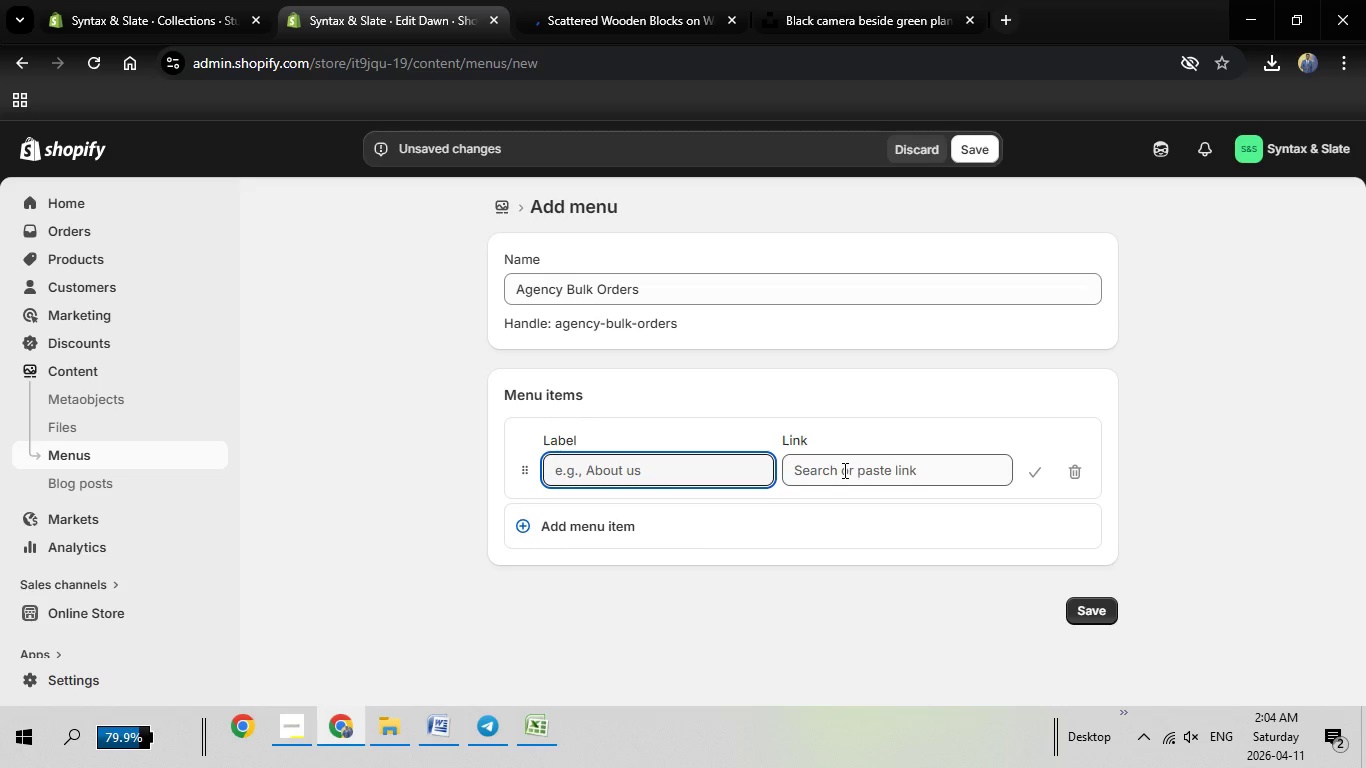 
left_click([843, 470])
 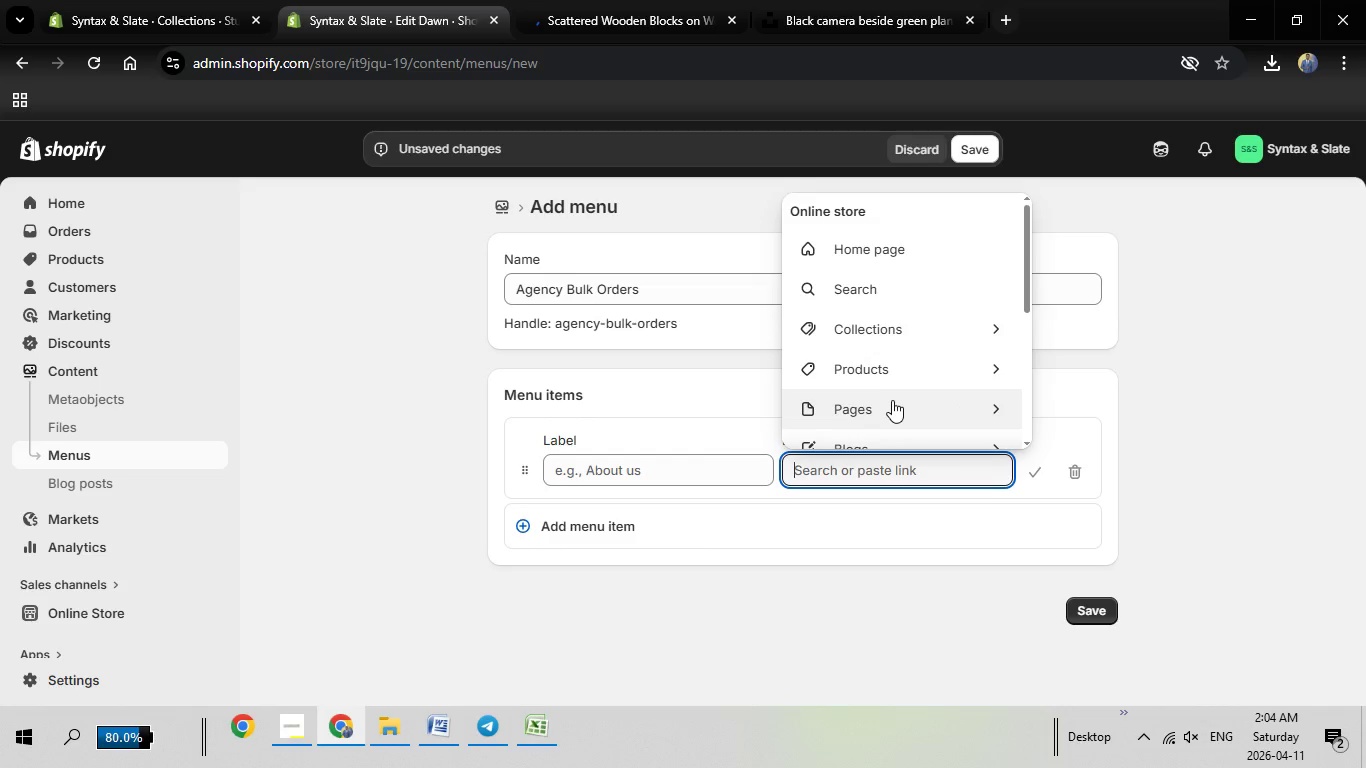 
left_click([891, 402])
 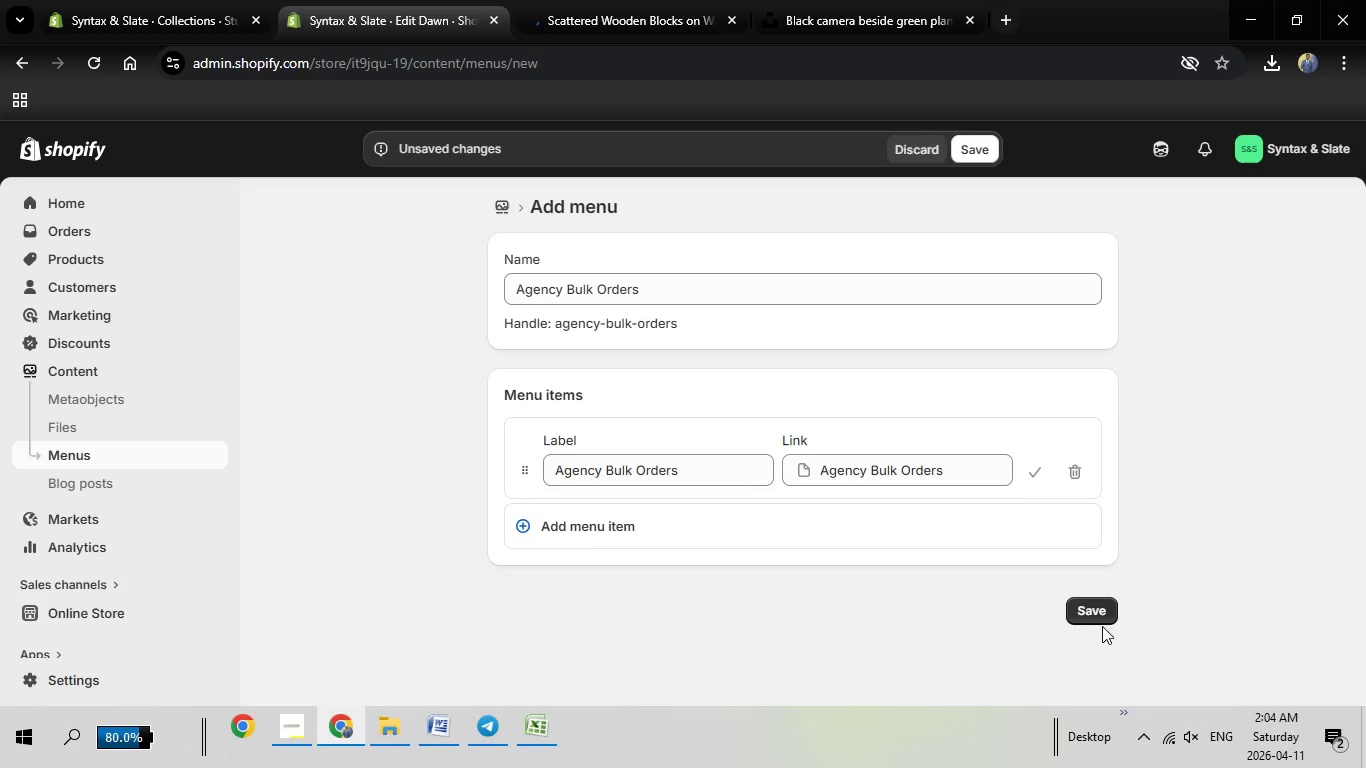 
left_click([1098, 612])
 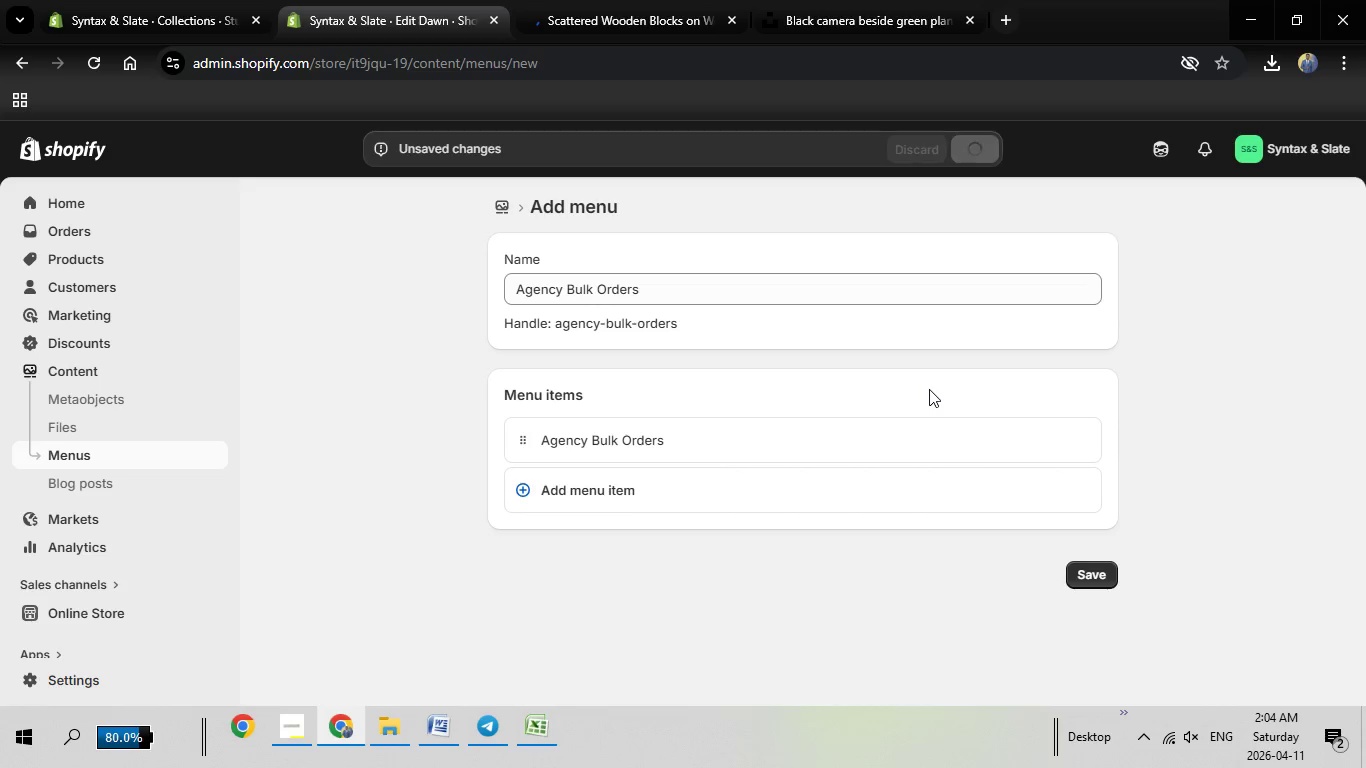 
mouse_move([851, 394])
 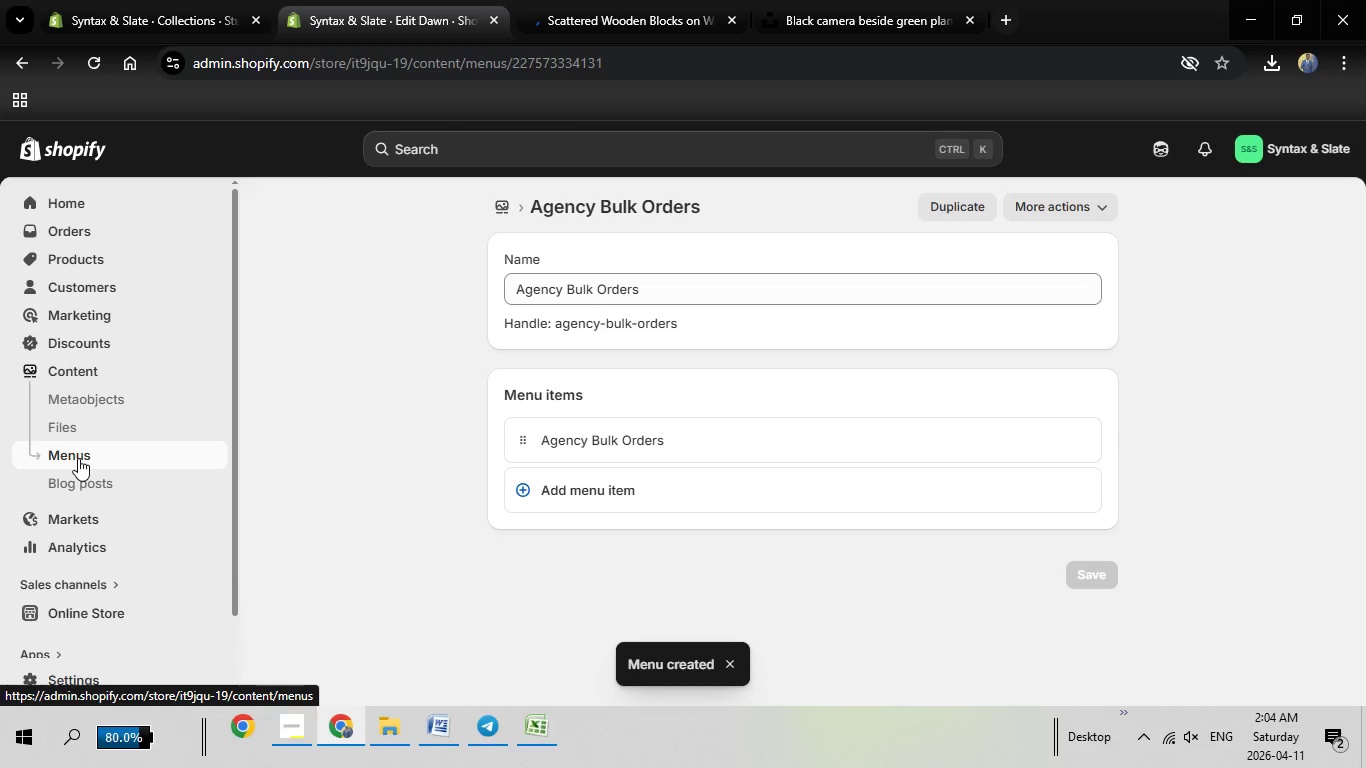 
left_click([78, 458])
 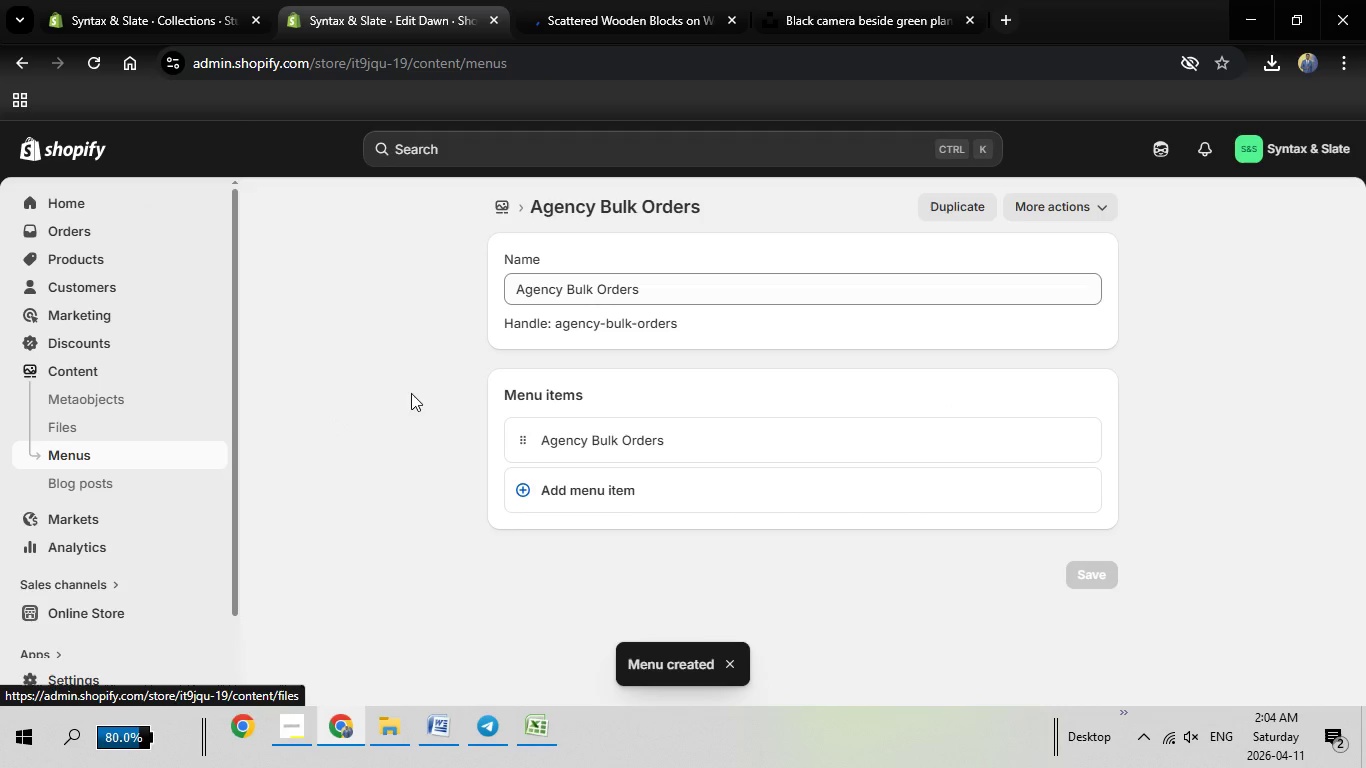 
mouse_move([437, 387])
 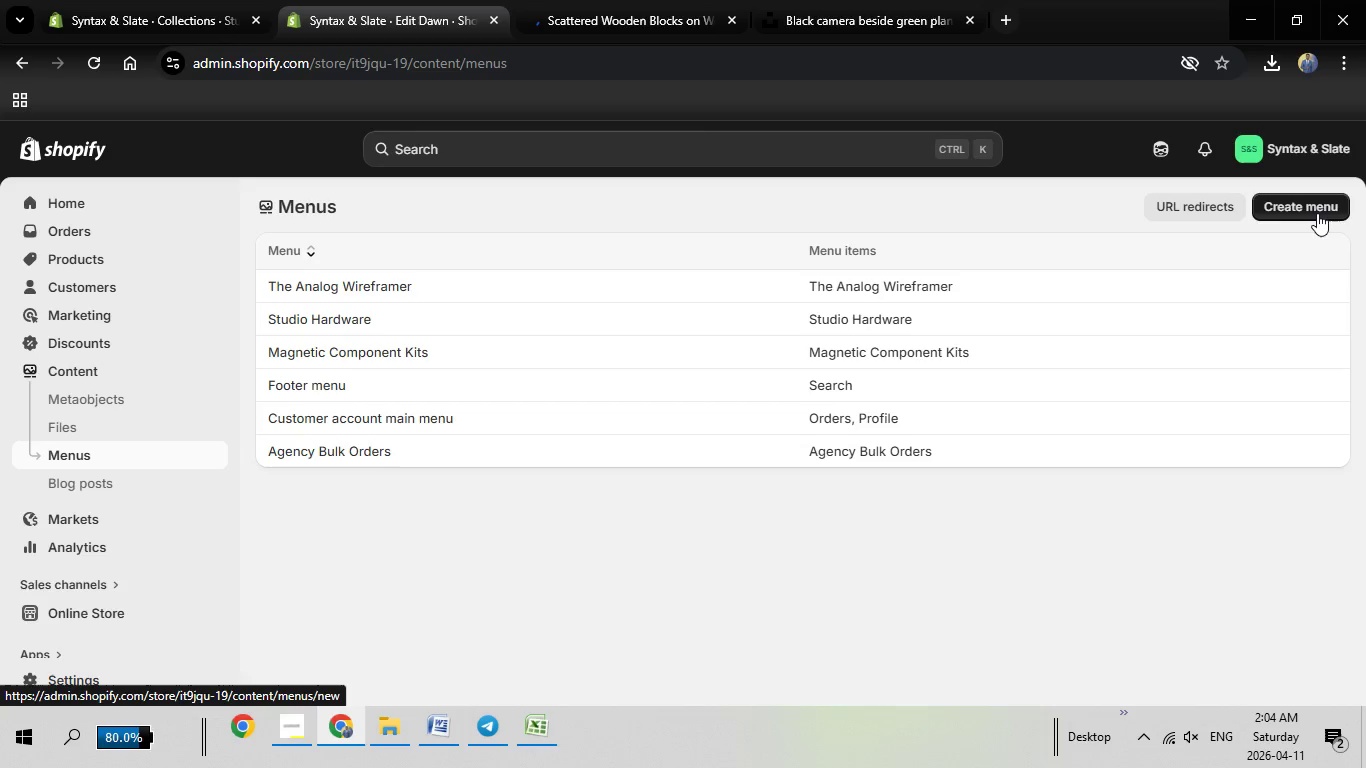 
left_click([1317, 213])
 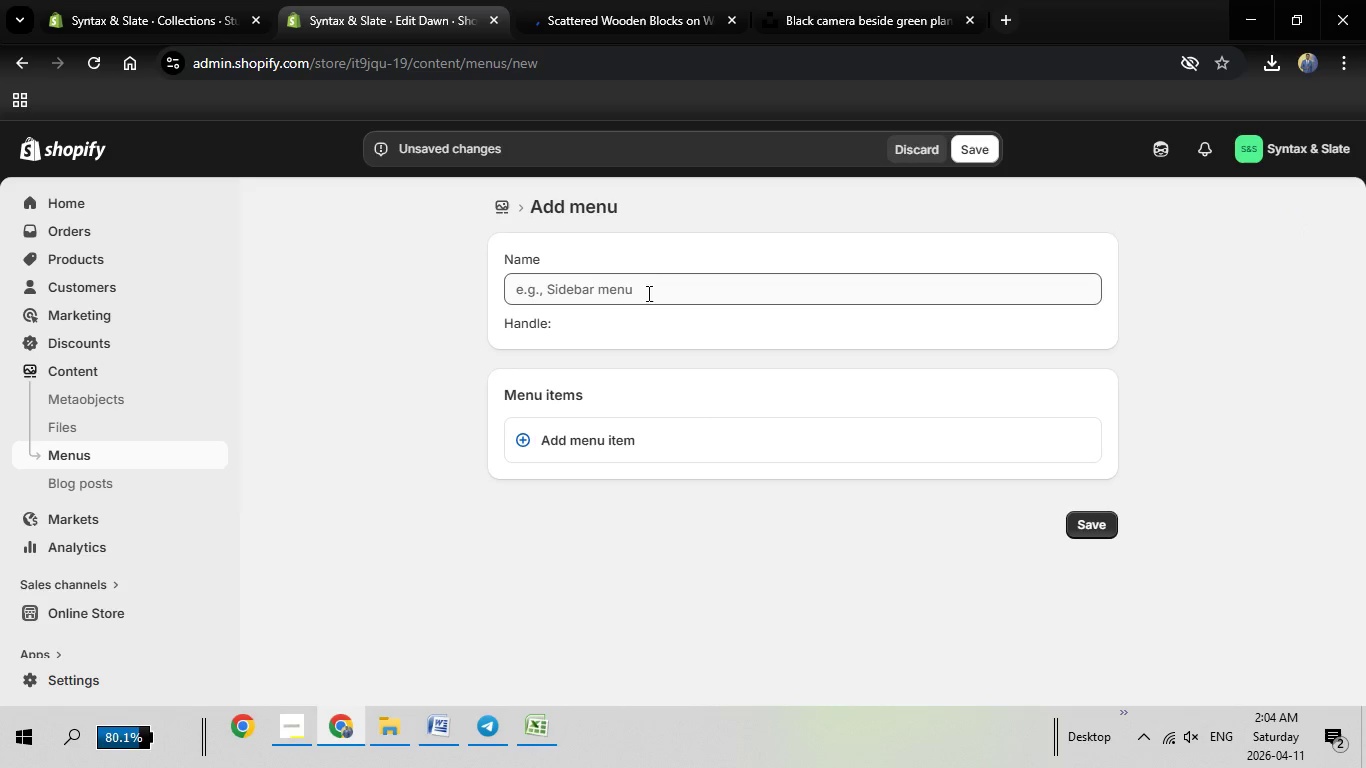 
left_click([677, 287])
 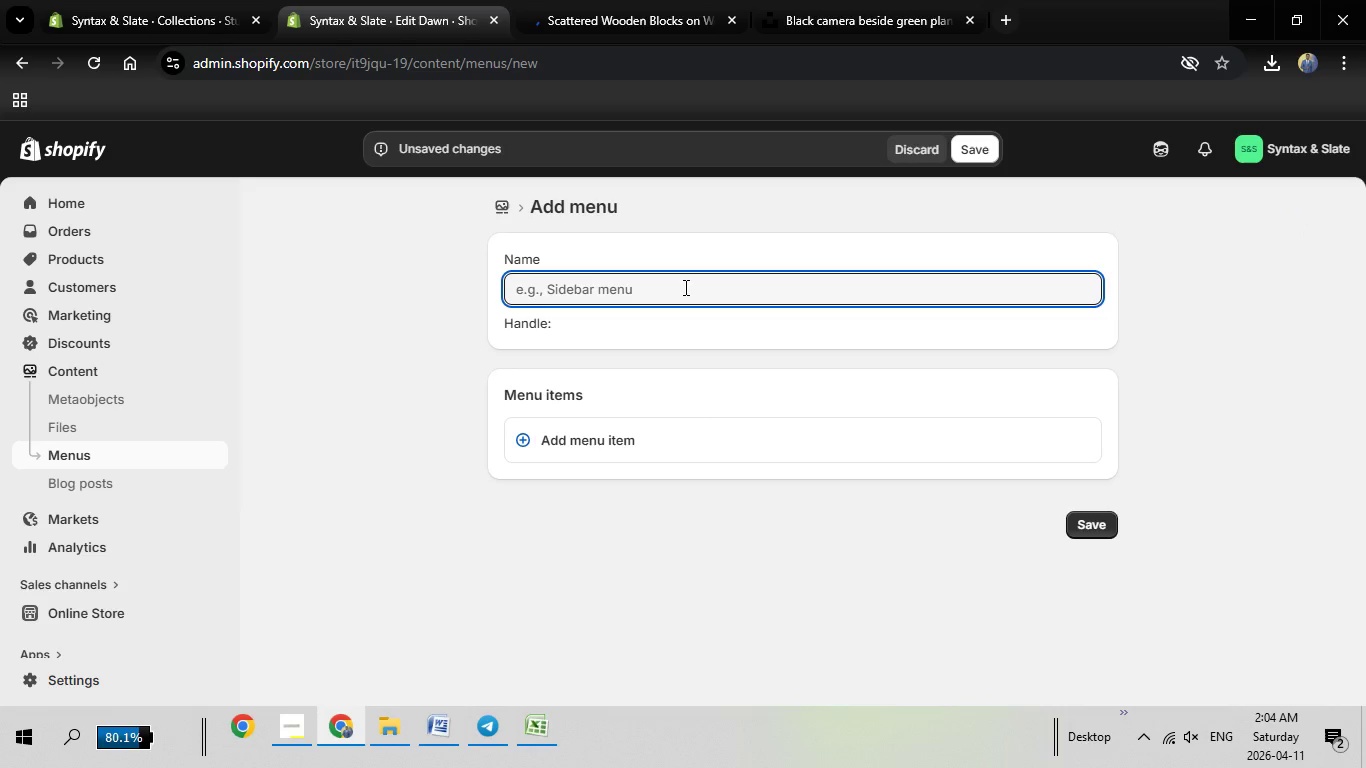 
type(Prototyping Methodology)
 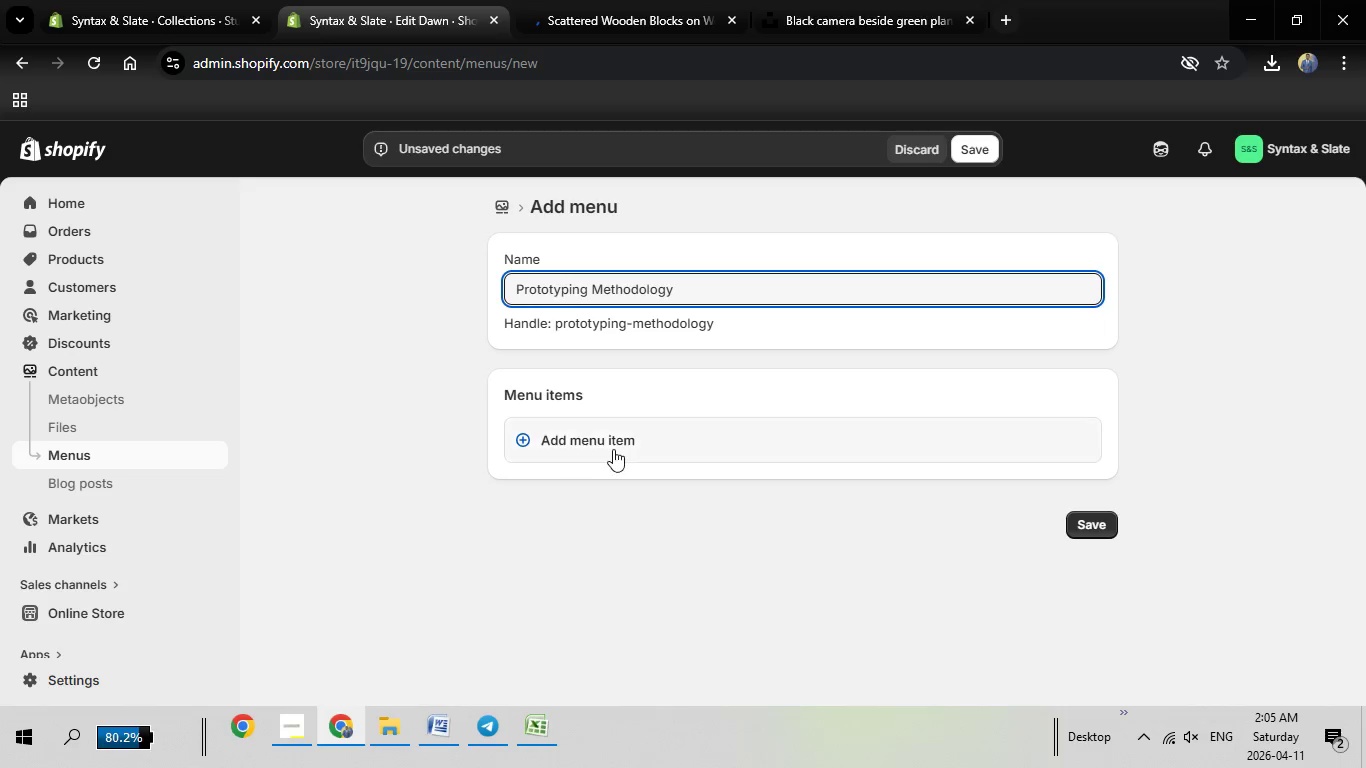 
left_click([613, 449])
 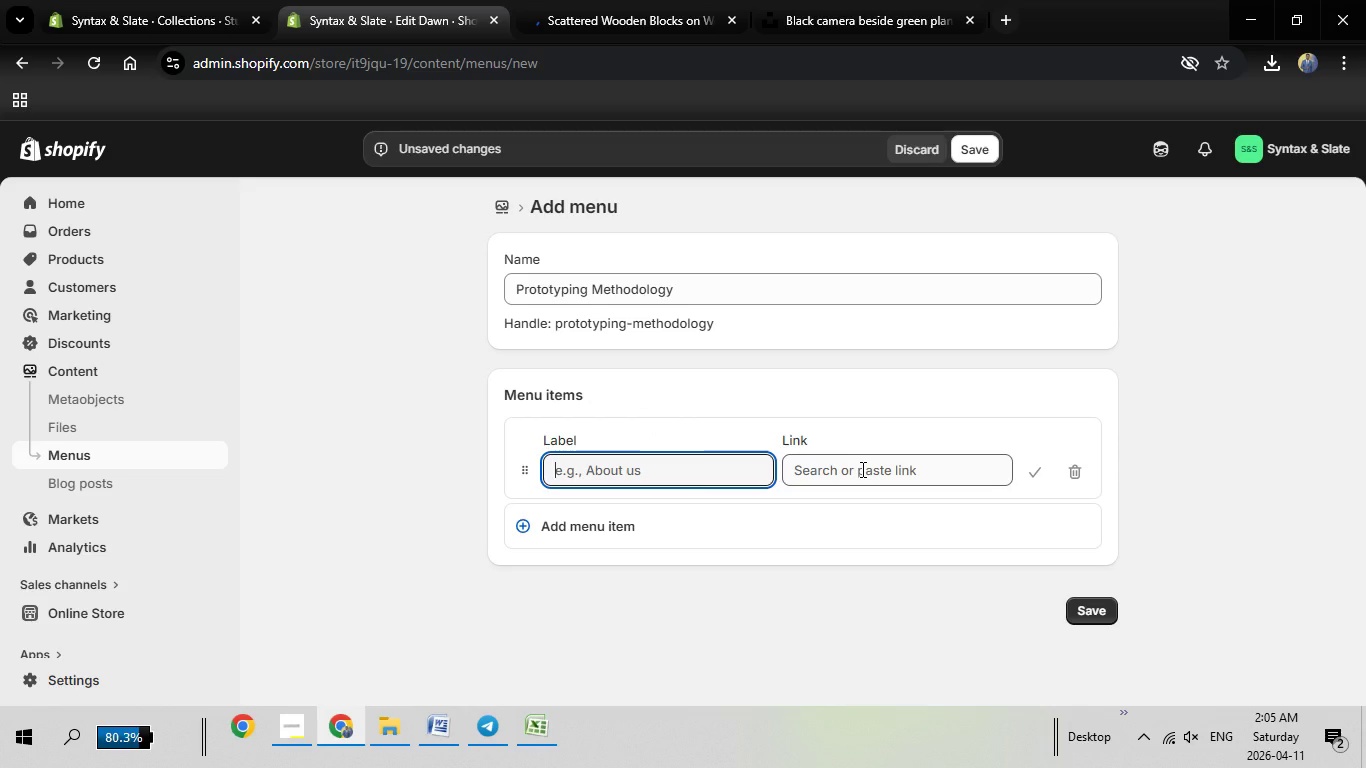 
left_click([861, 469])
 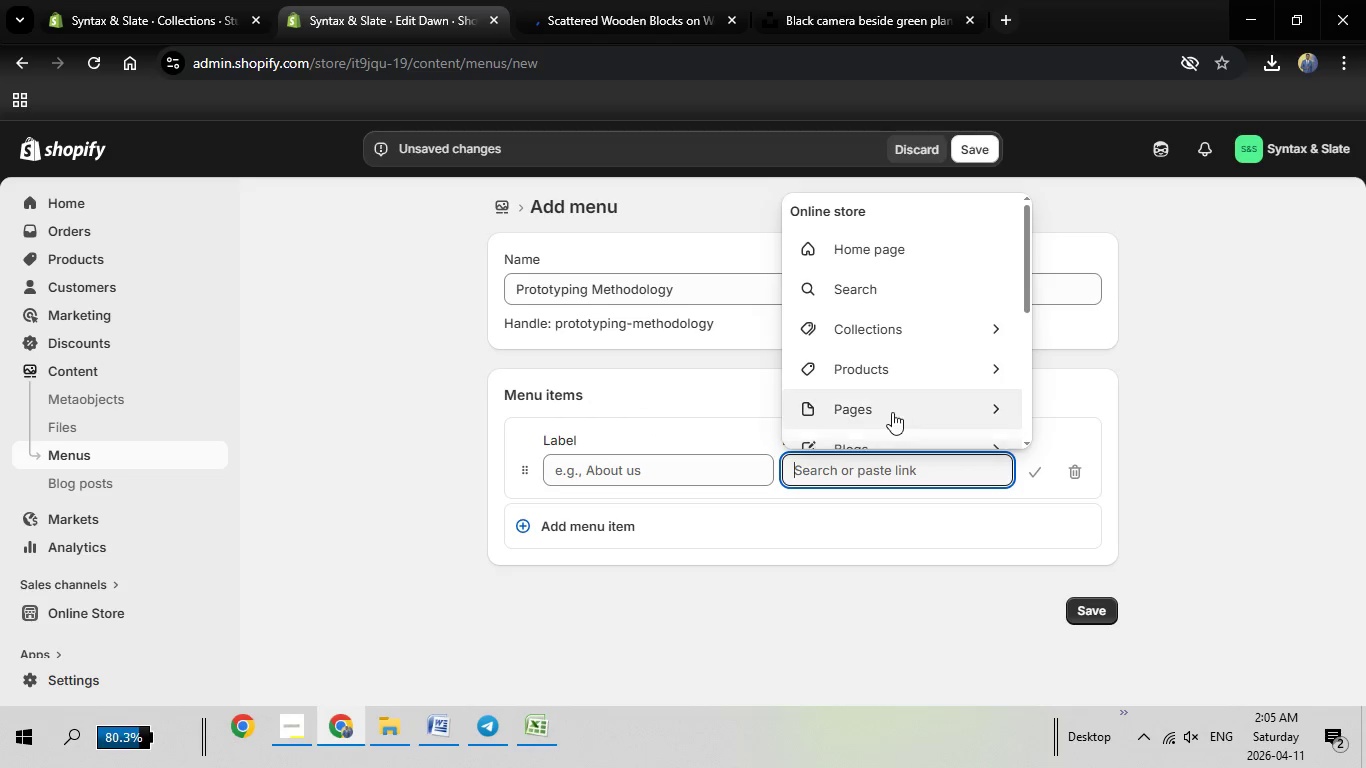 
left_click([892, 412])
 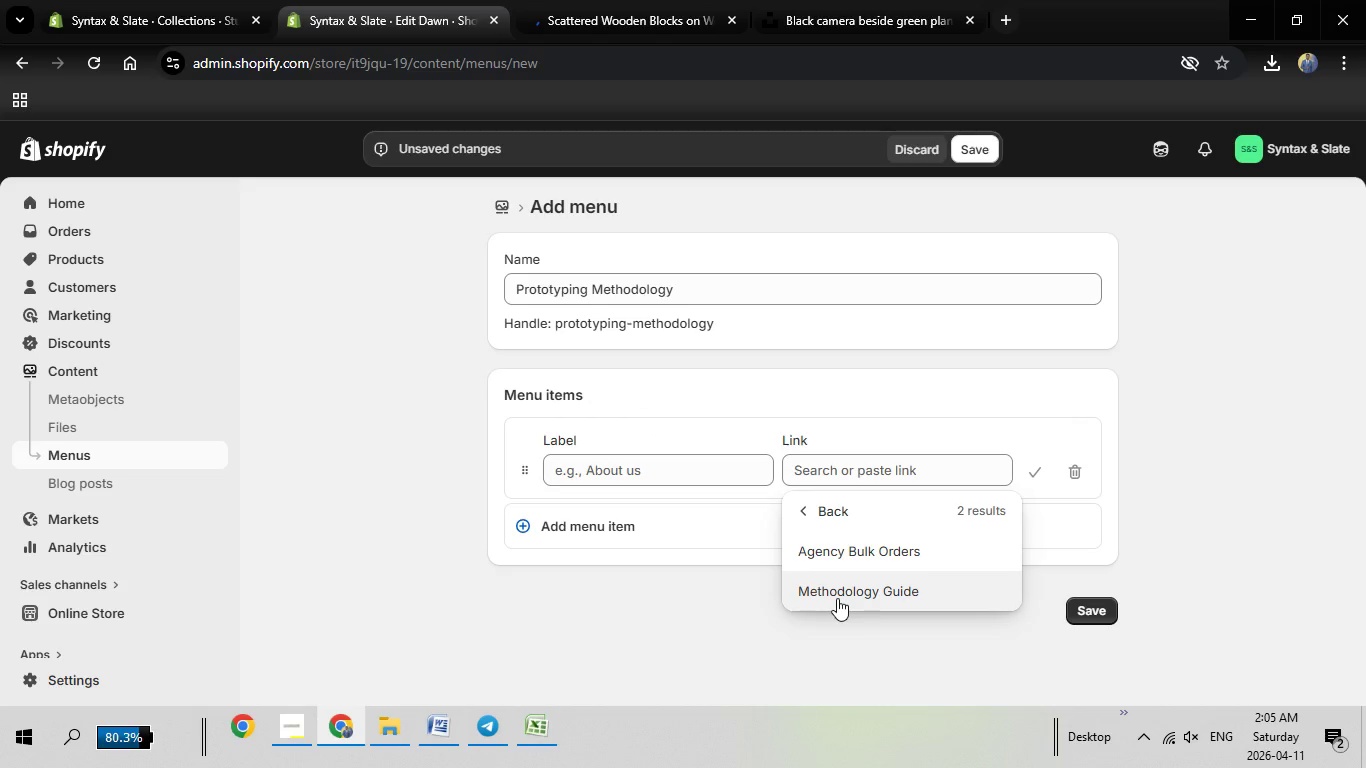 
left_click([838, 598])
 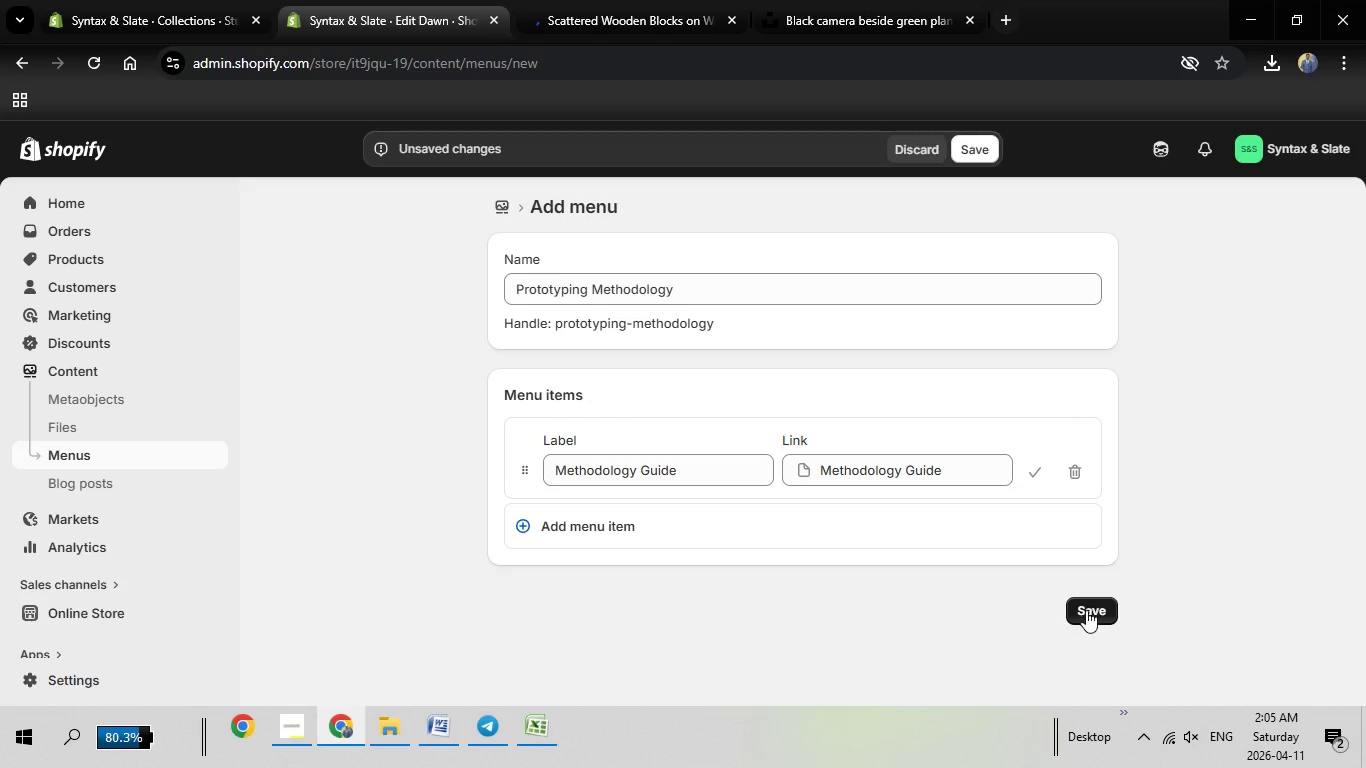 
left_click([1086, 610])
 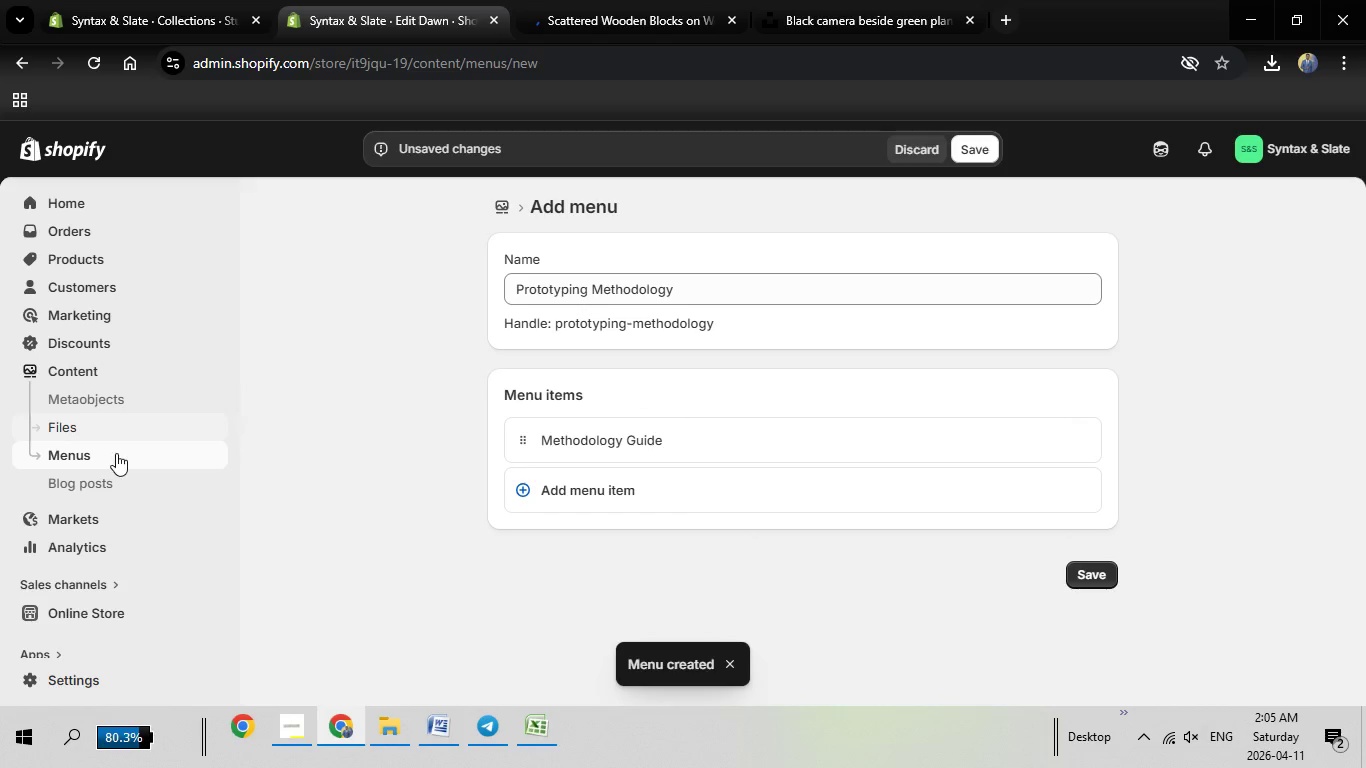 
left_click([92, 461])
 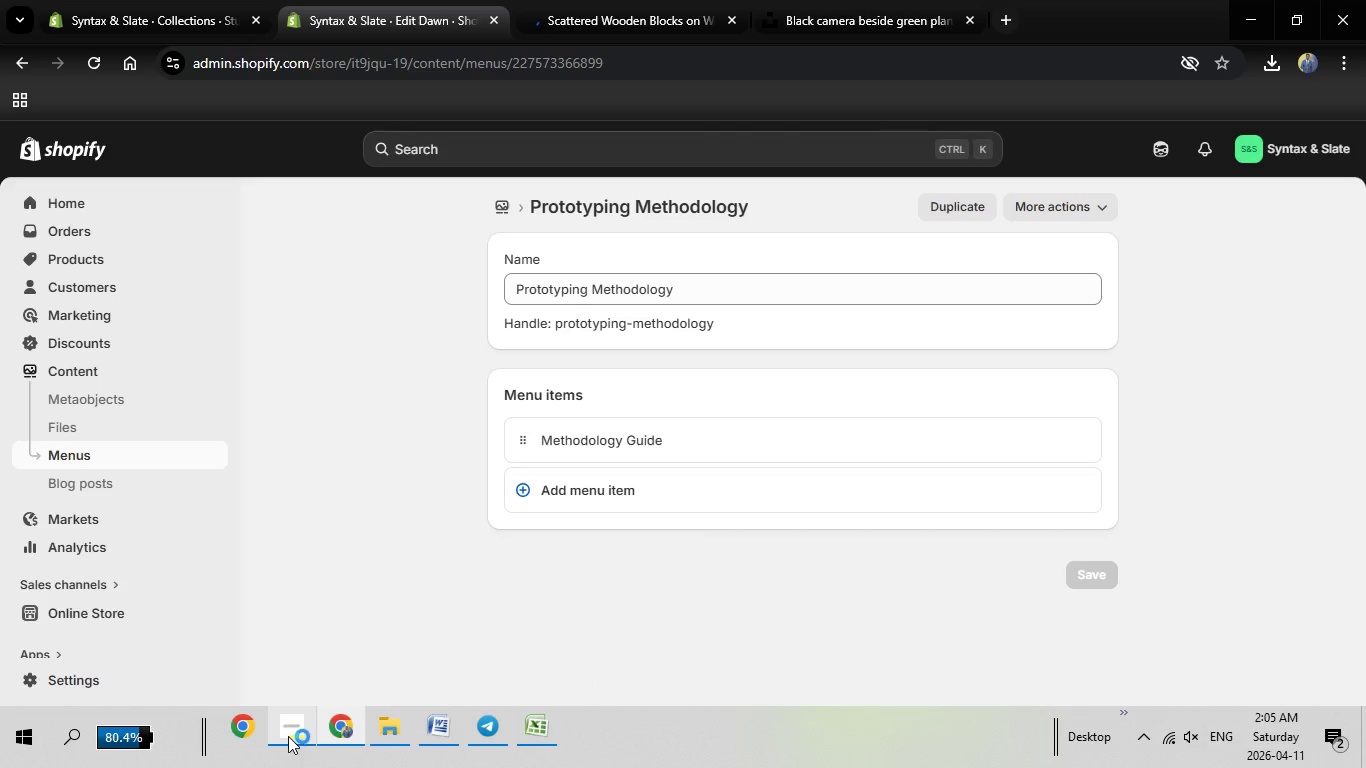 
wait(9.12)
 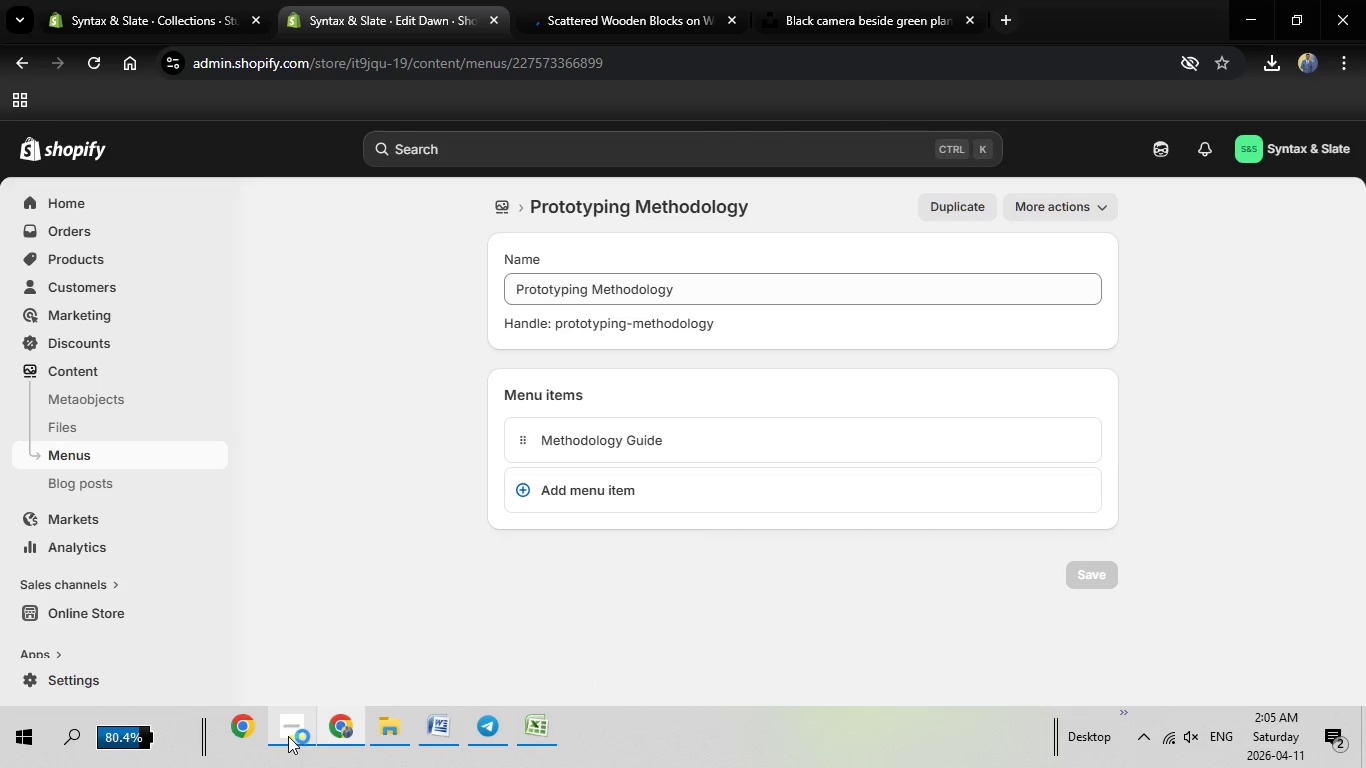 
left_click([88, 450])
 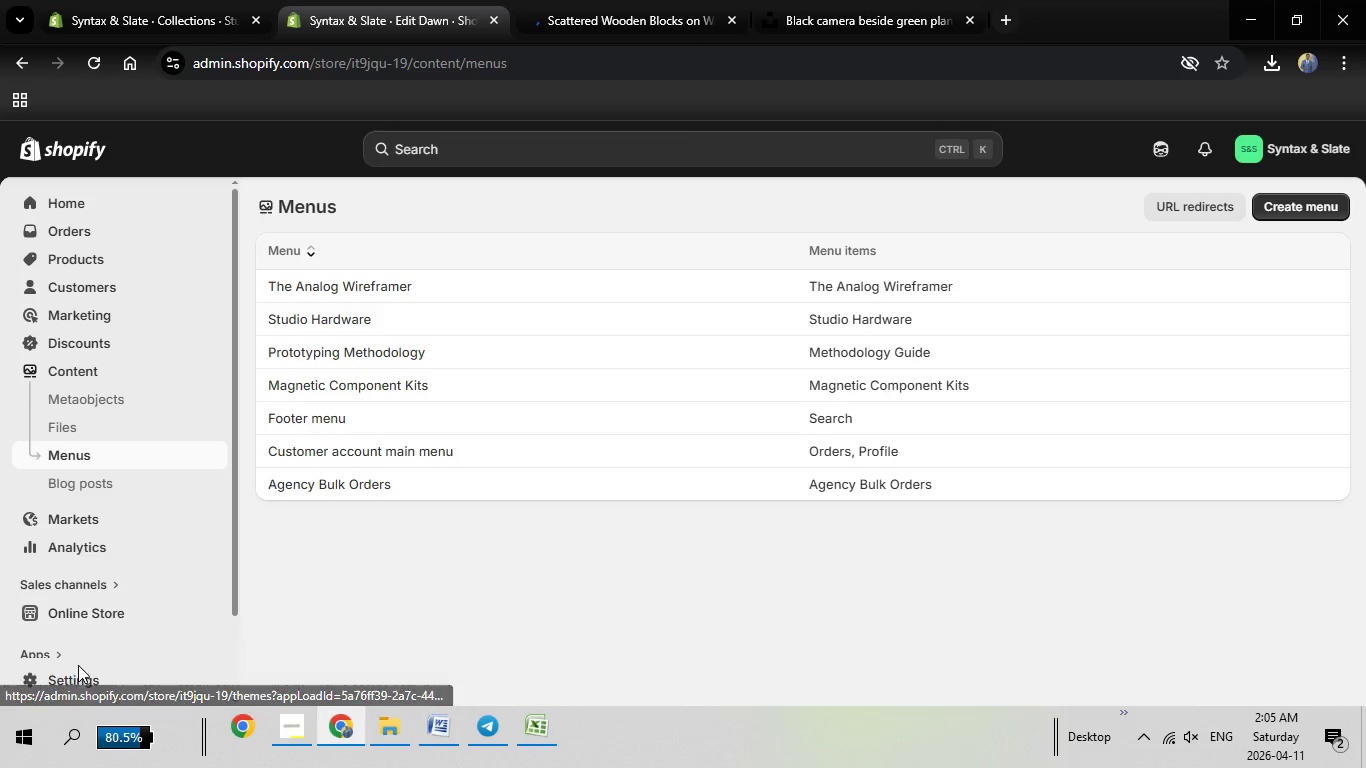 
scroll: coordinate [110, 585], scroll_direction: down, amount: 2.0
 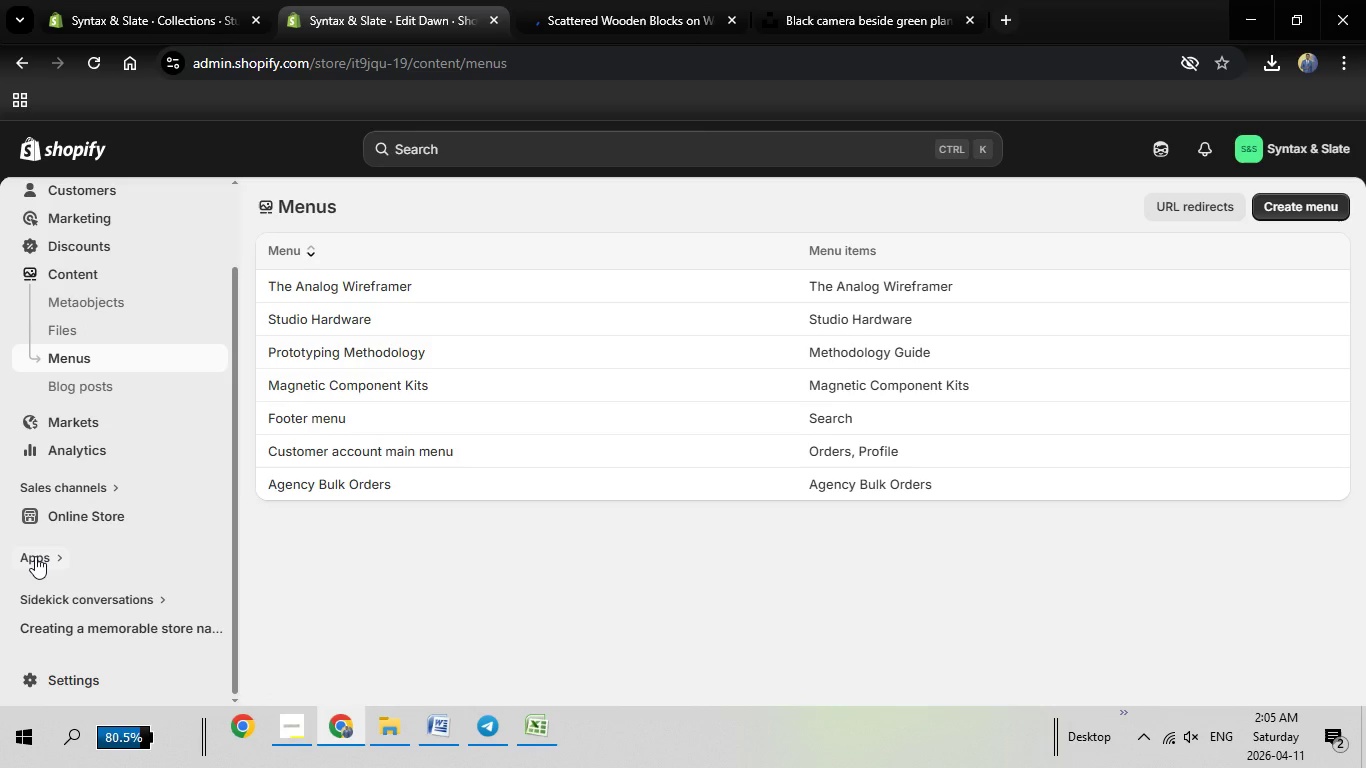 
left_click([35, 556])
 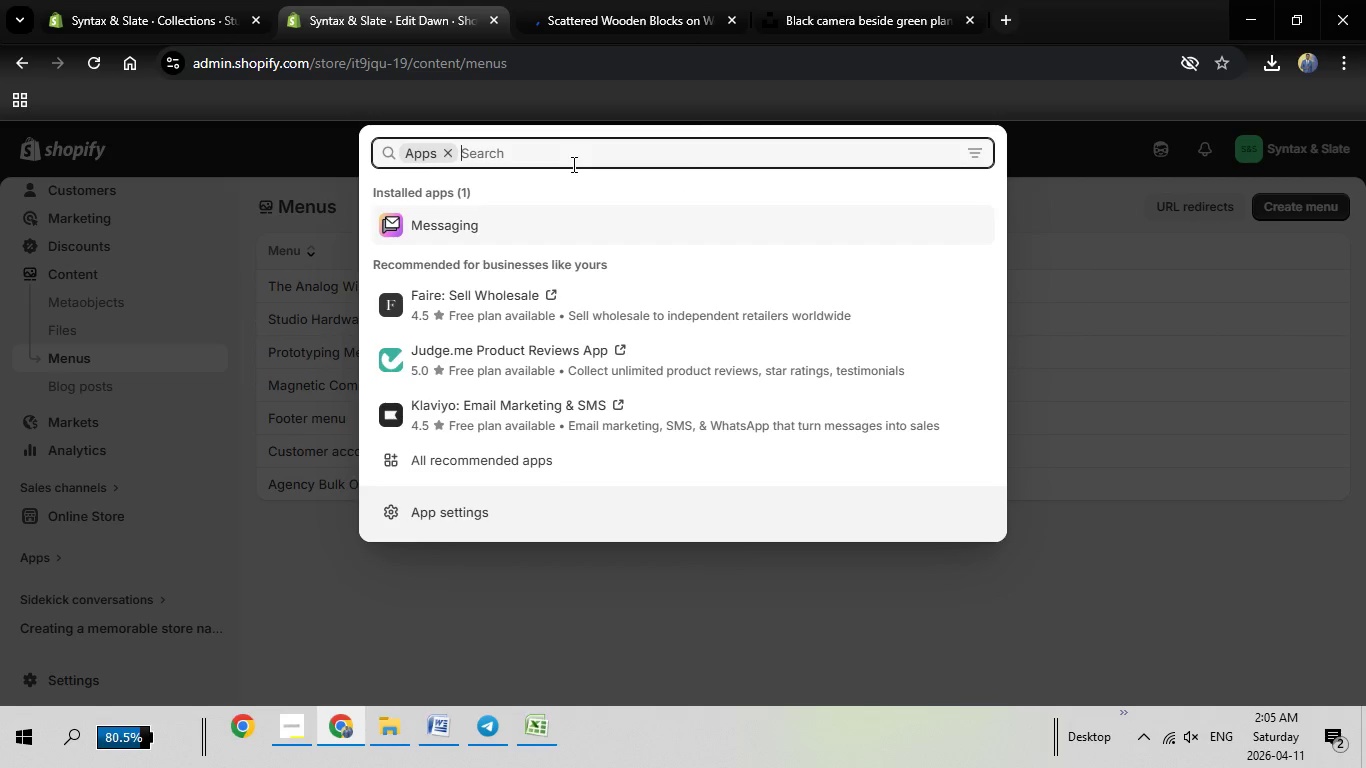 
wait(5.86)
 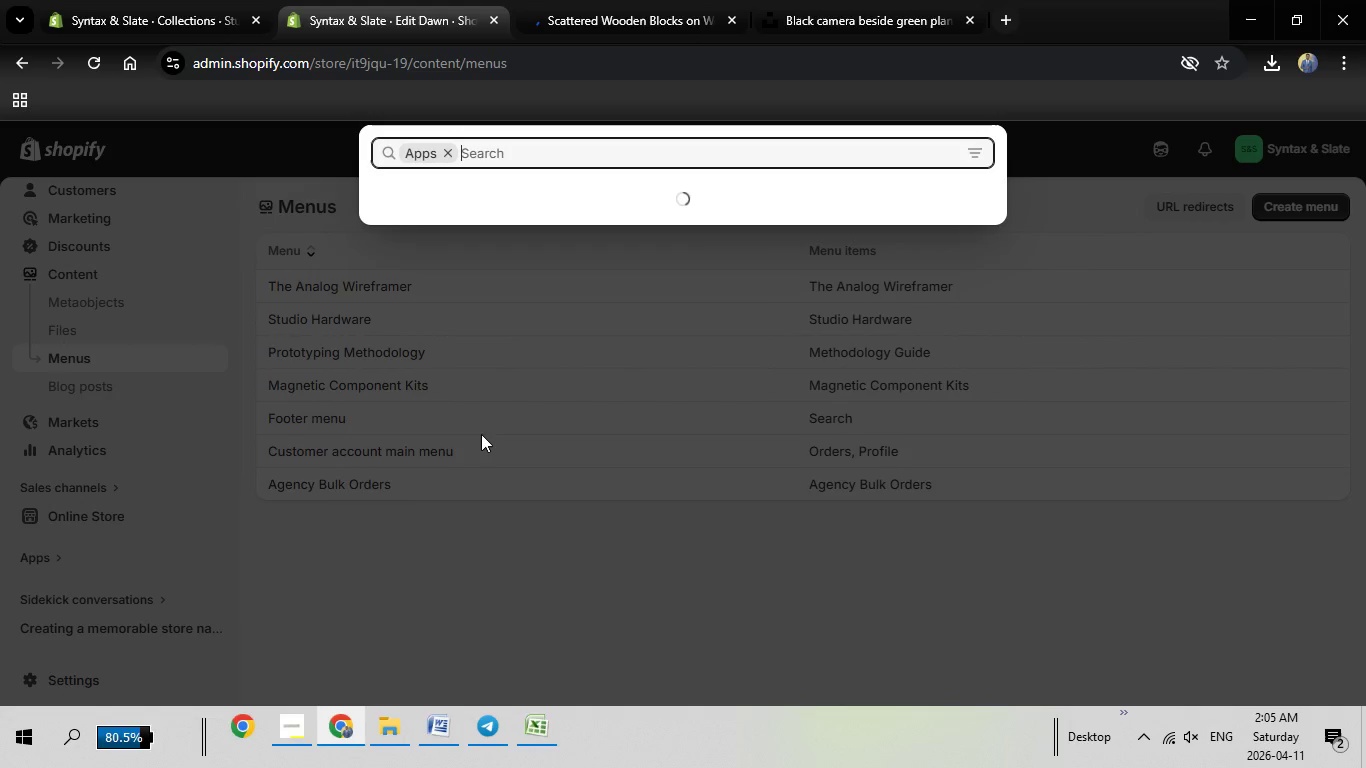 
type(Bundler - Product Bundles)
 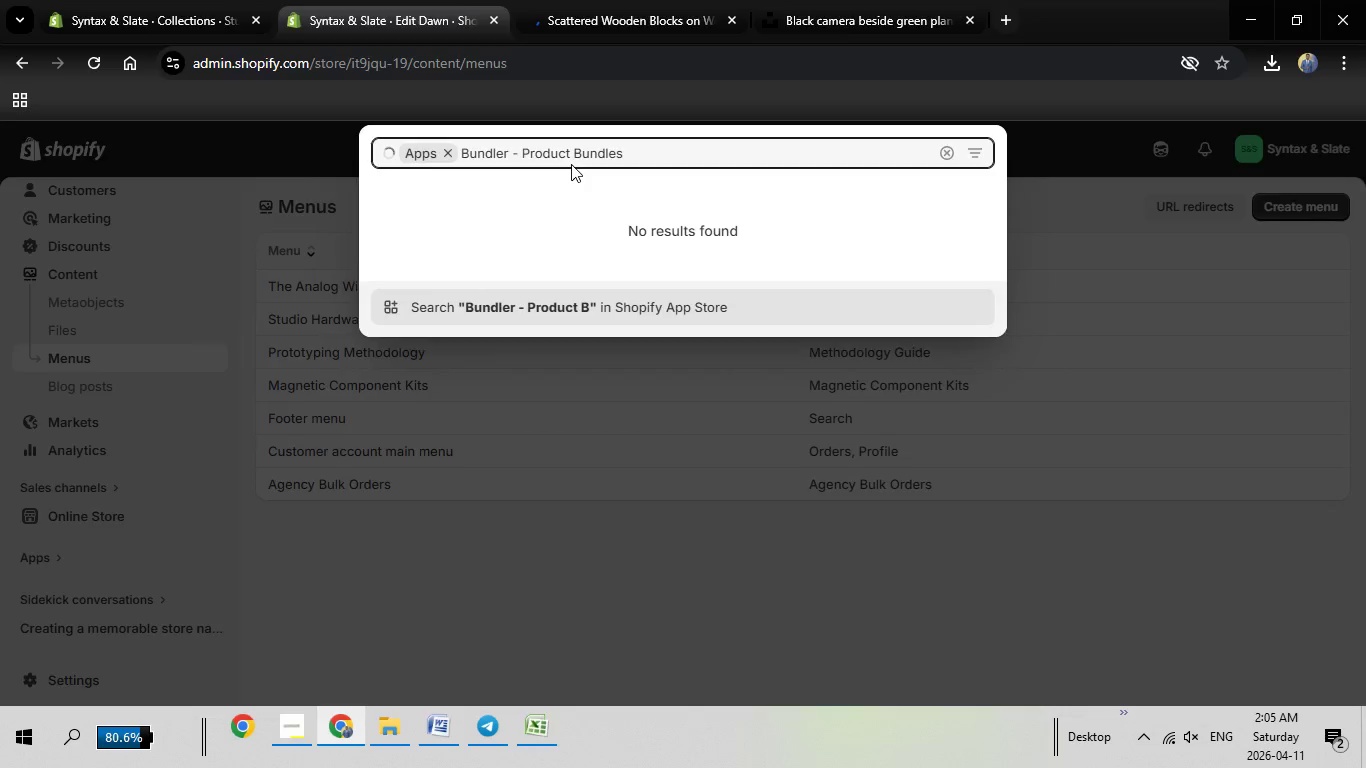 
key(Enter)
 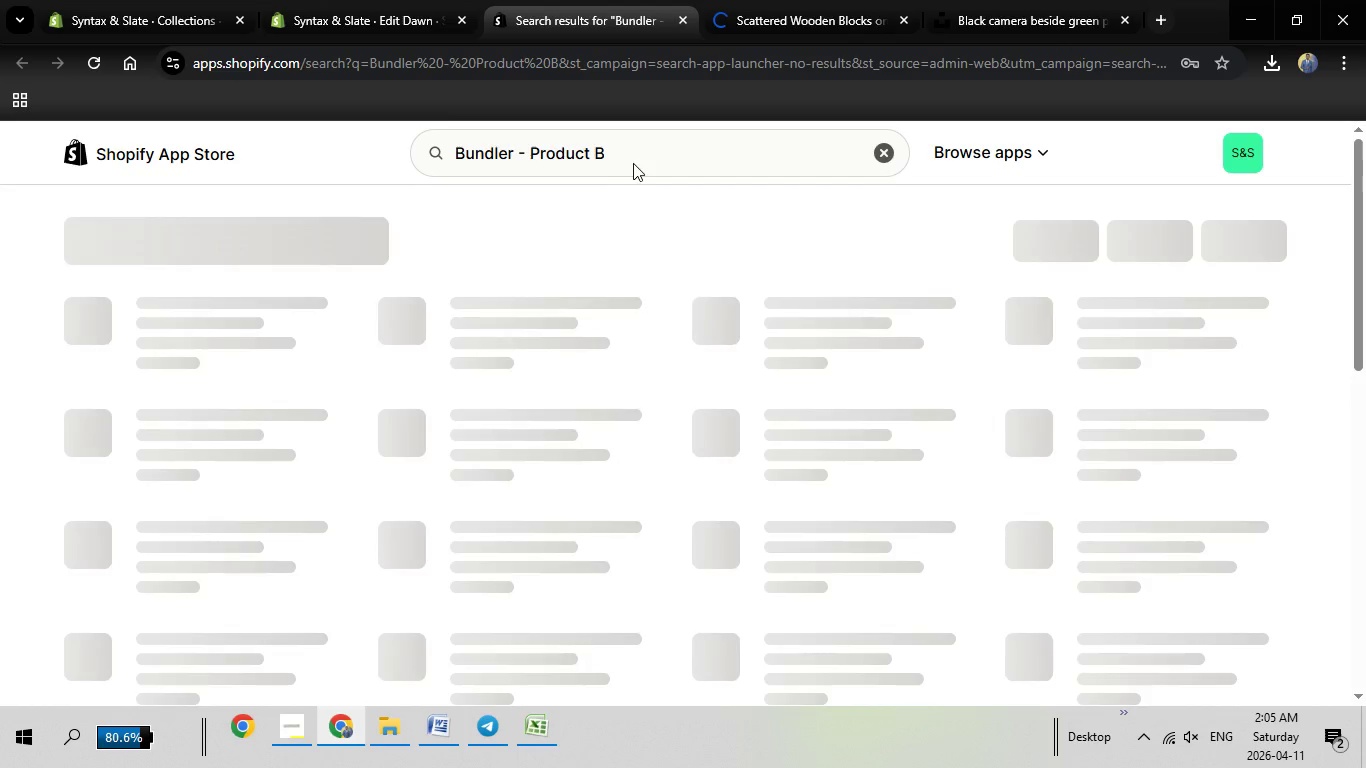 
wait(6.62)
 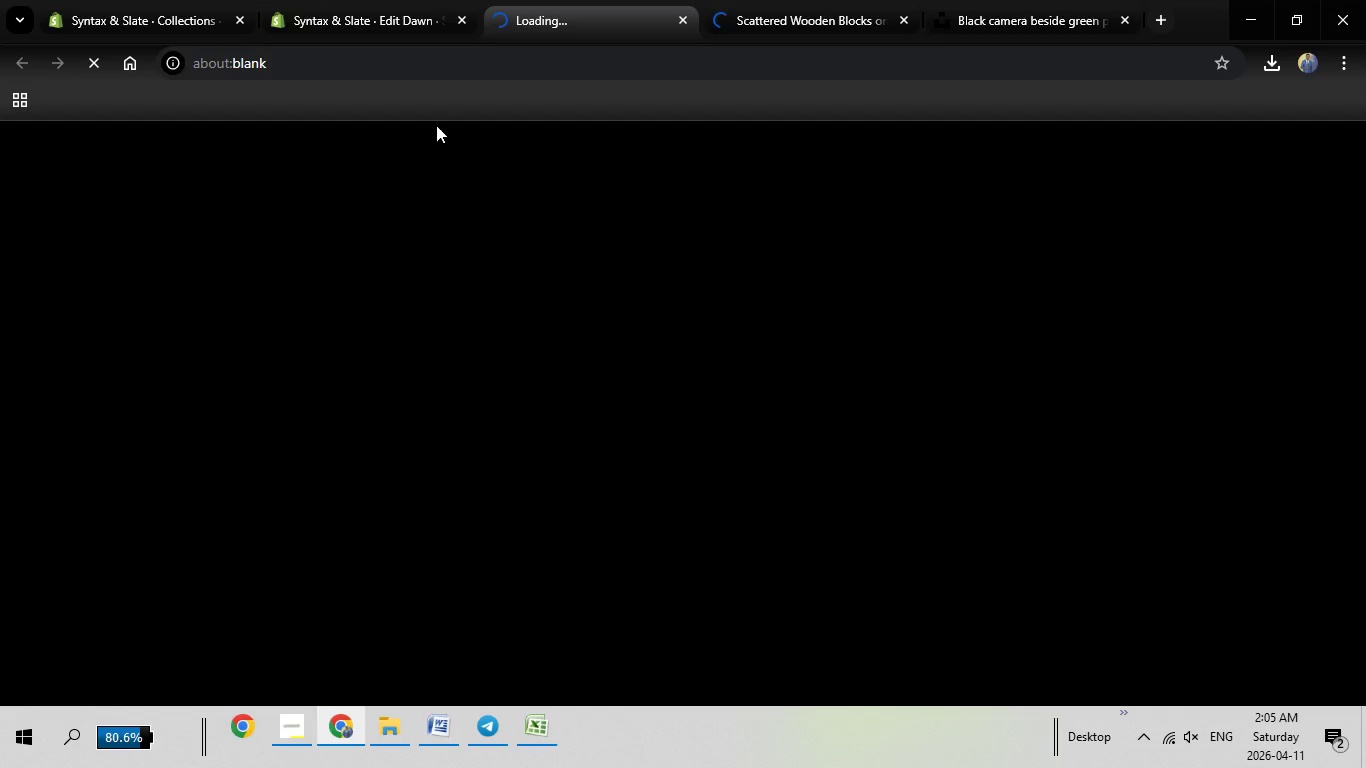 
left_click([623, 150])
 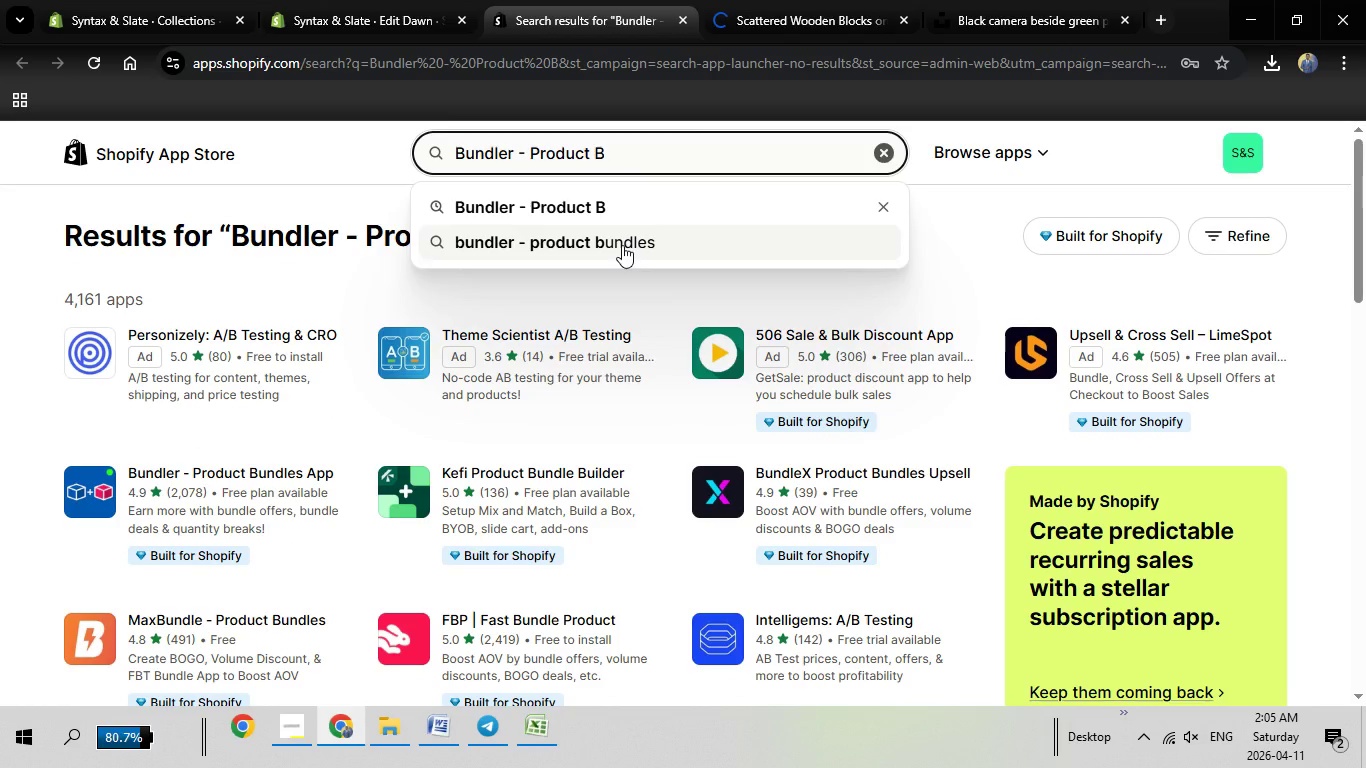 
left_click([623, 249])
 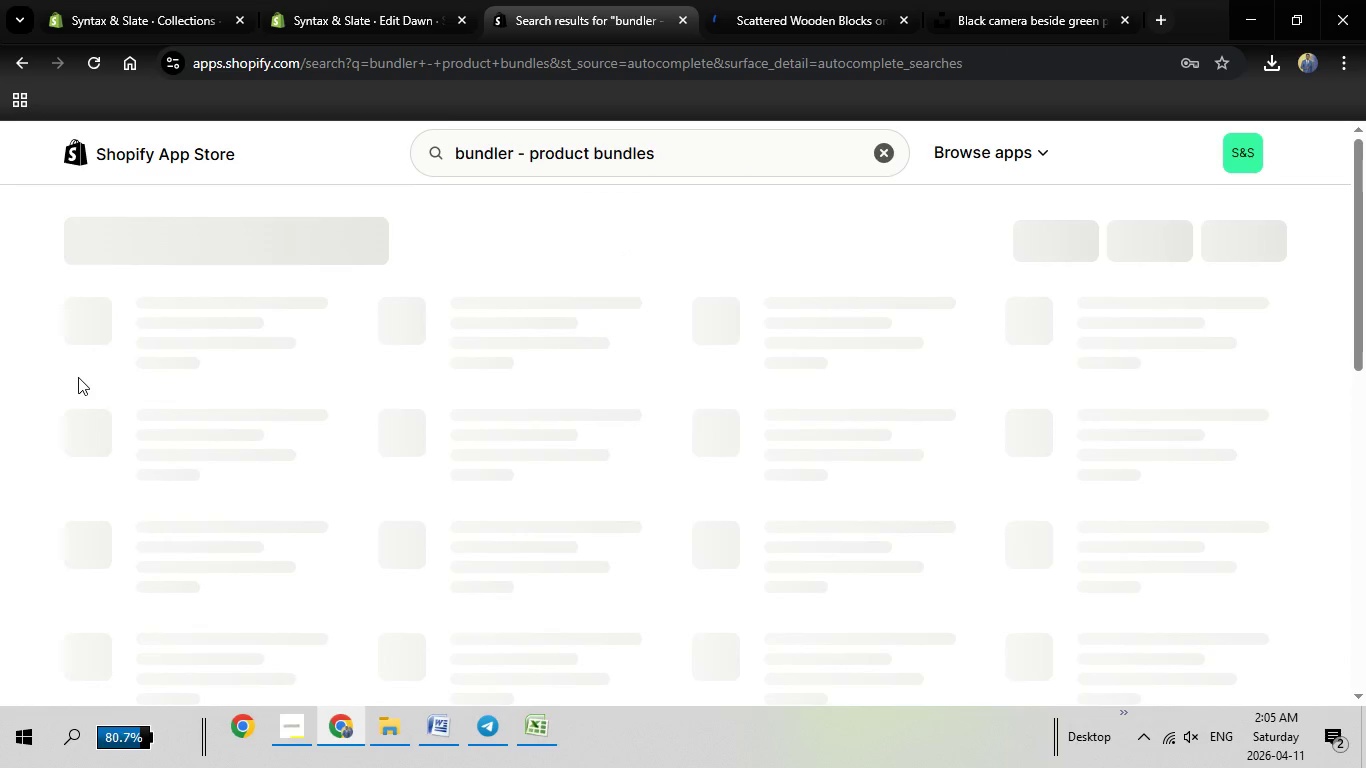 
mouse_move([181, 372])
 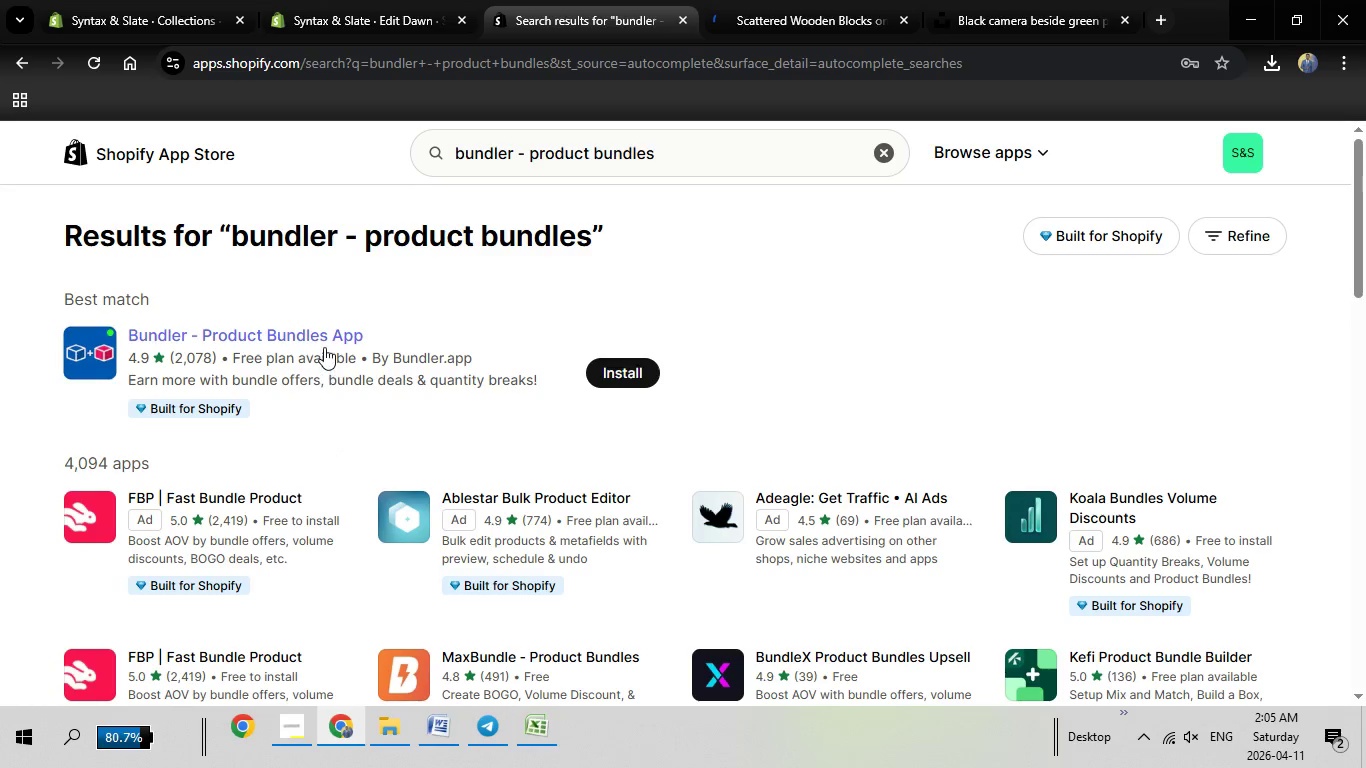 
left_click([325, 346])
 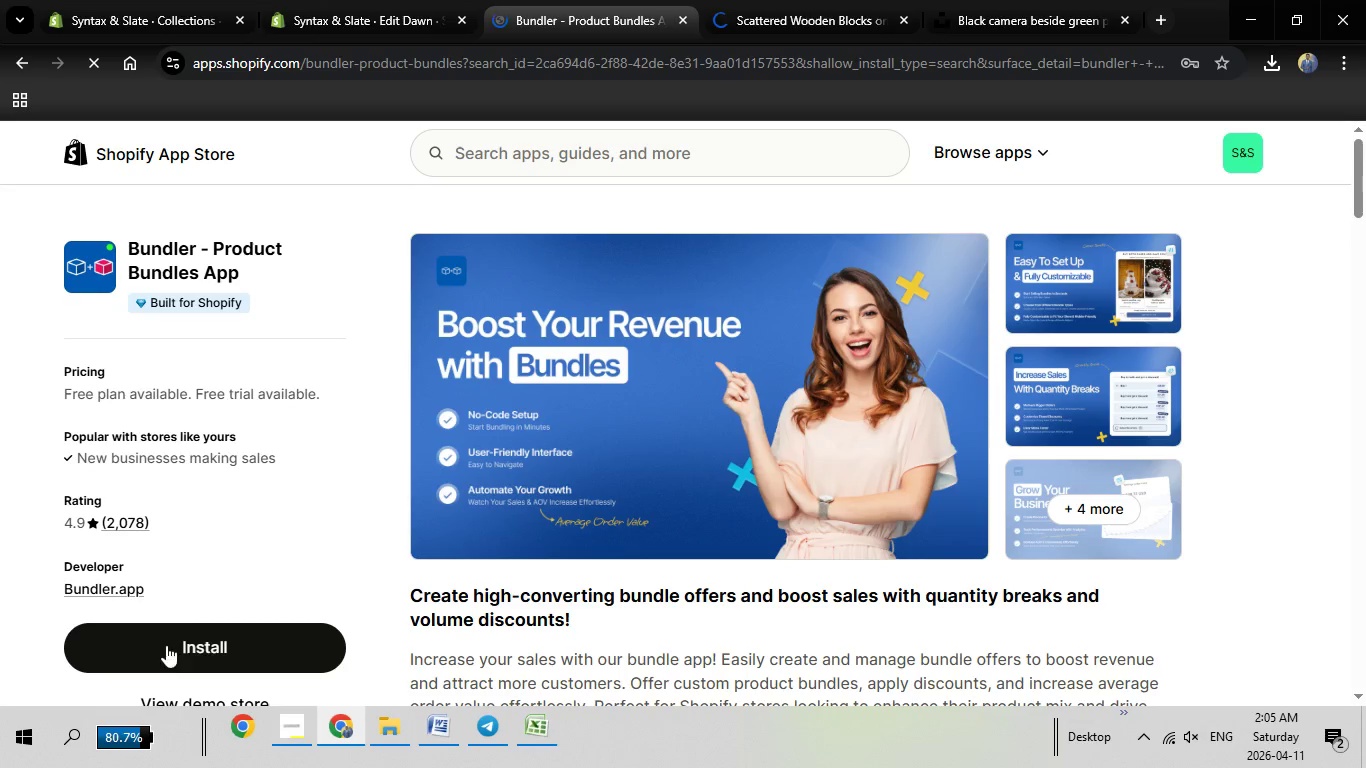 
left_click([214, 634])
 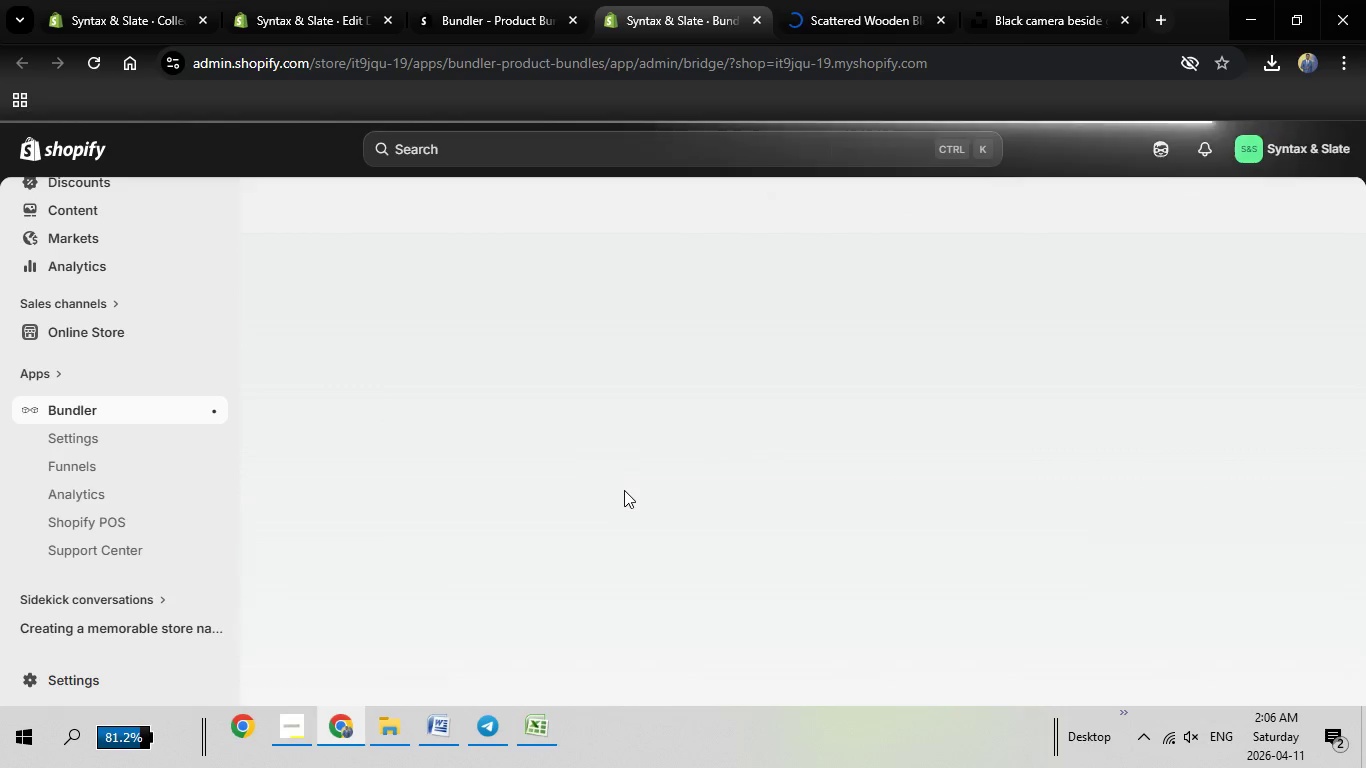 
wait(49.66)
 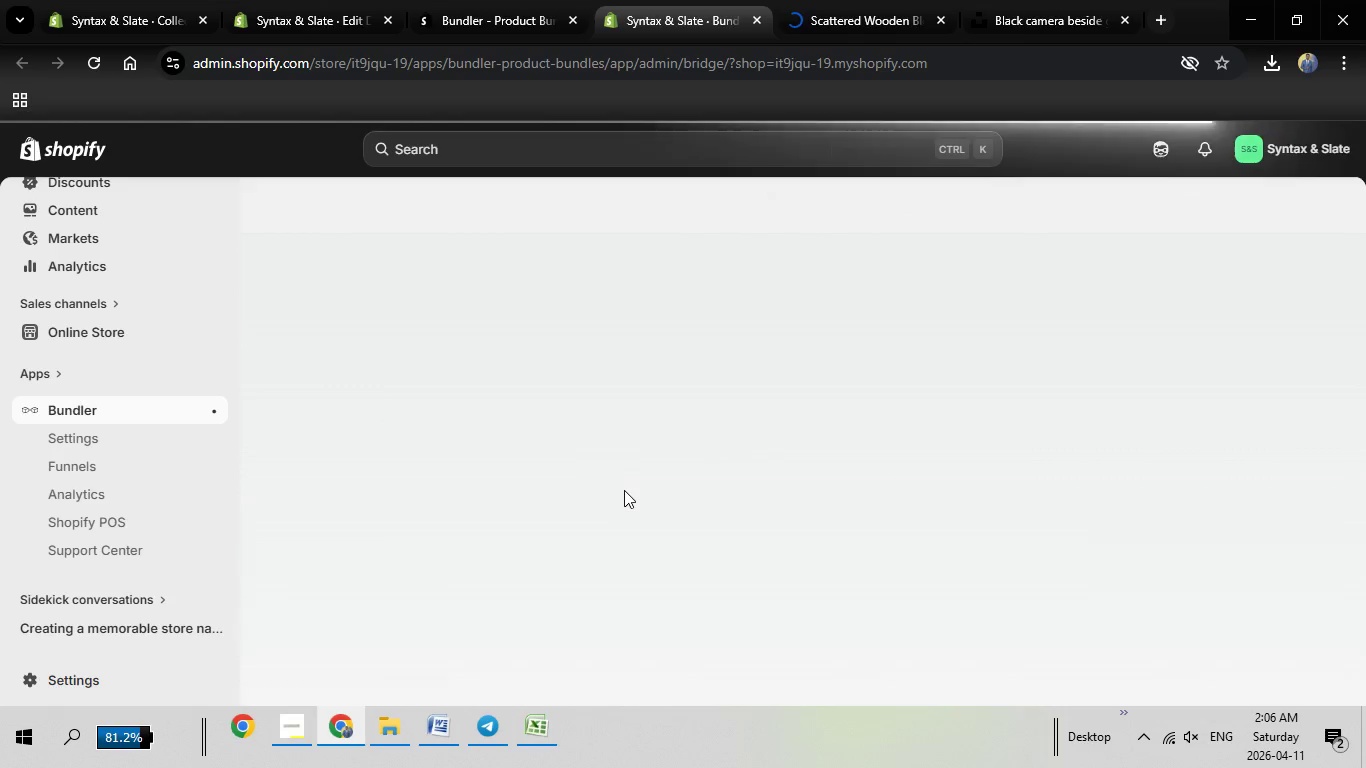 
left_click([484, 476])
 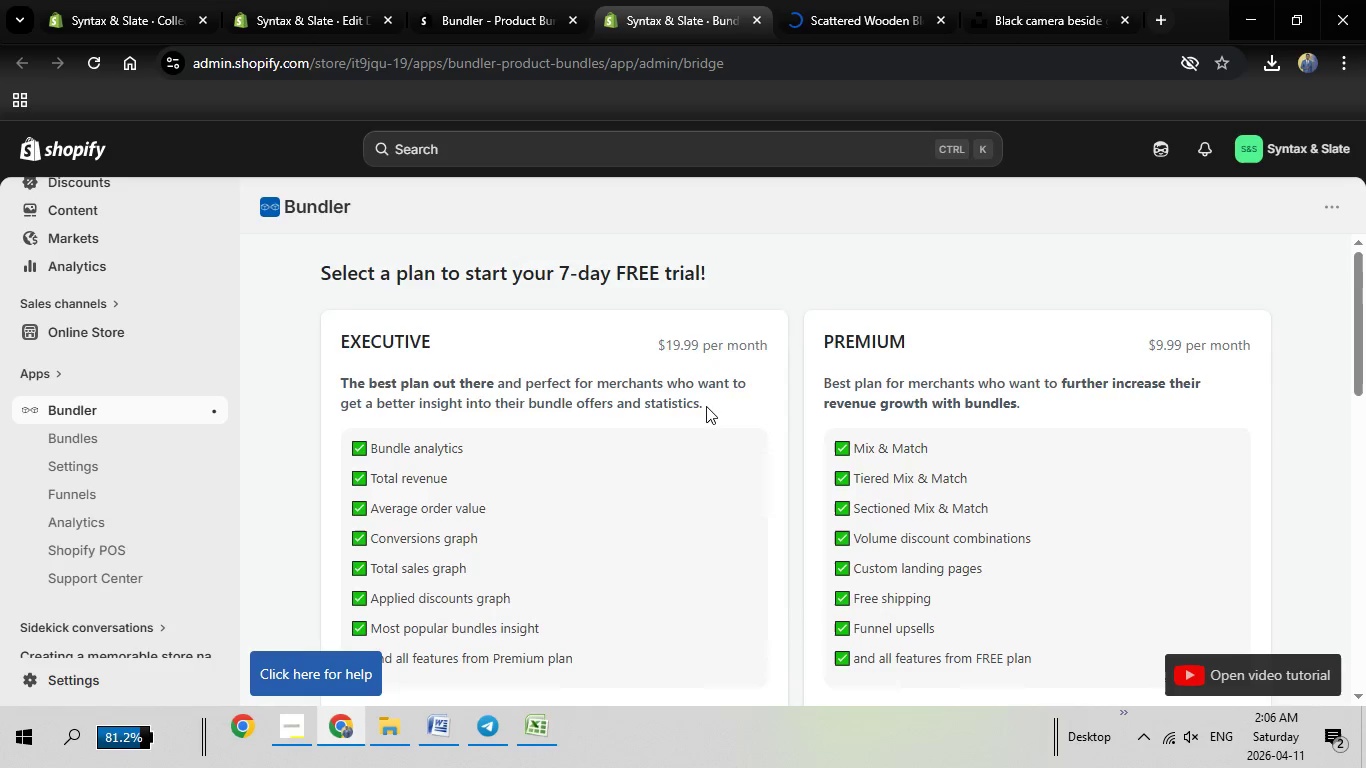 
scroll: coordinate [689, 415], scroll_direction: down, amount: 6.0
 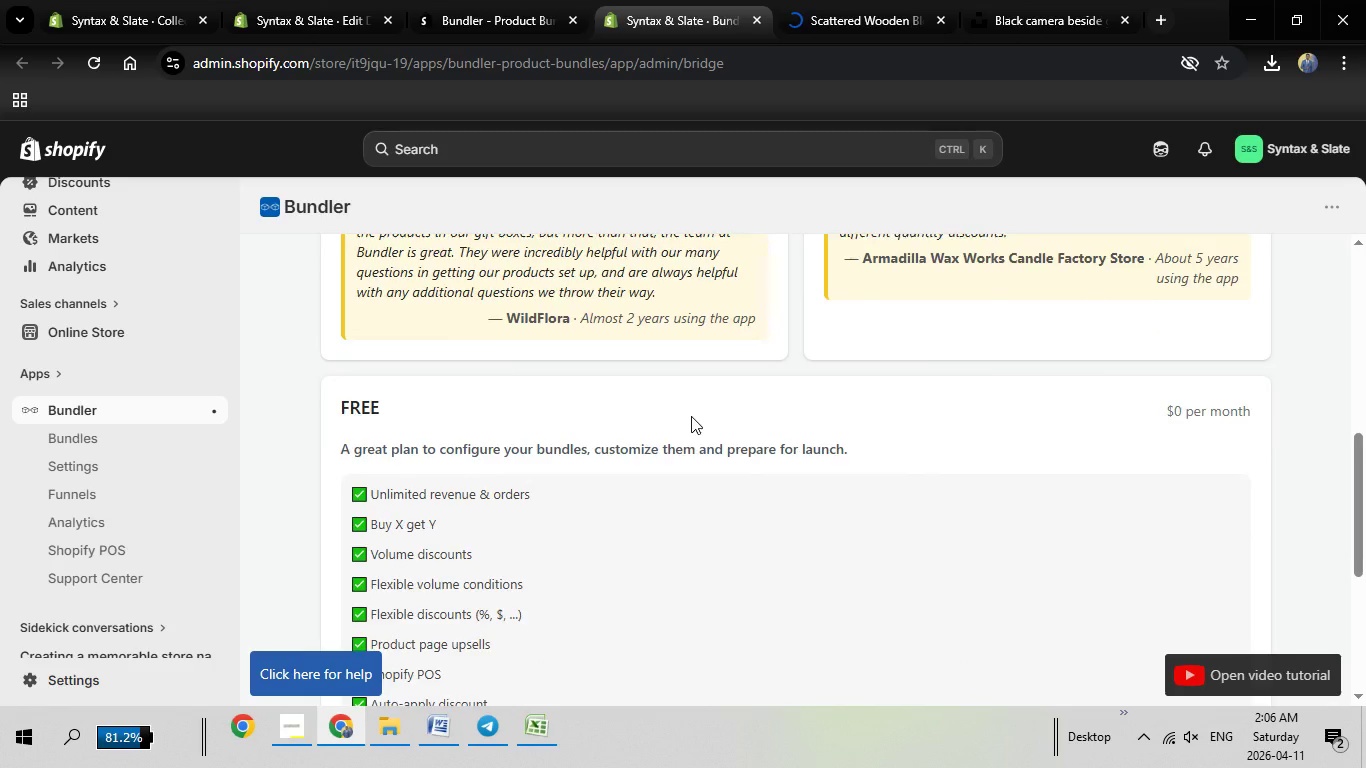 
scroll: coordinate [693, 415], scroll_direction: up, amount: 7.0
 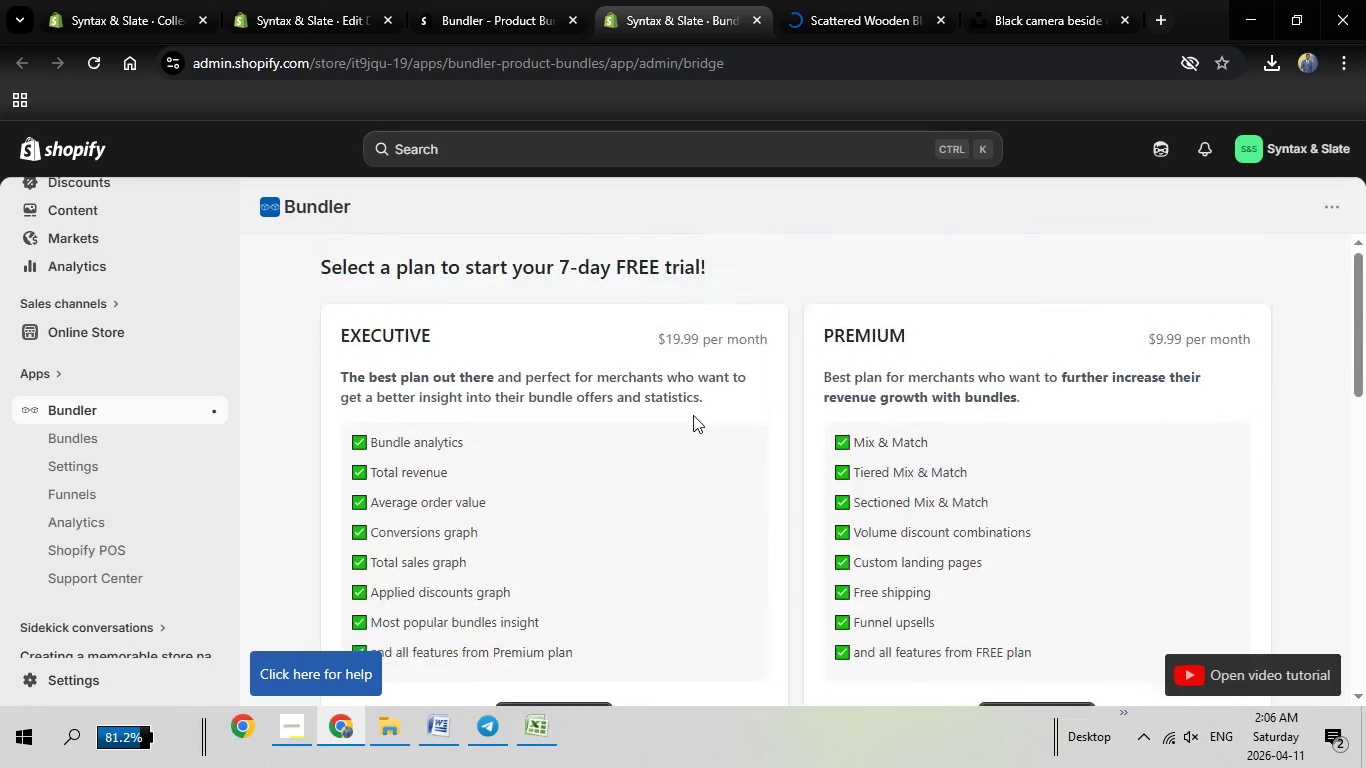 
scroll: coordinate [697, 412], scroll_direction: down, amount: 10.0
 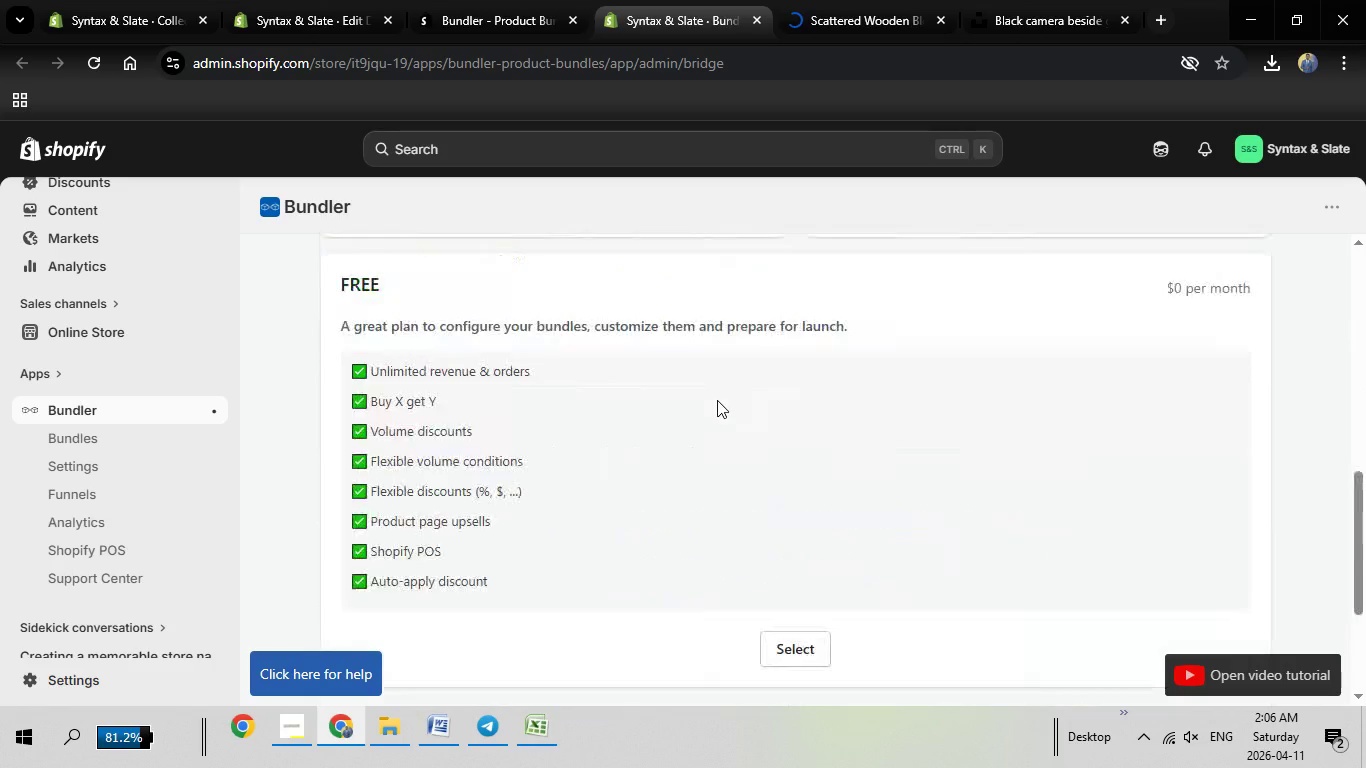 
scroll: coordinate [717, 400], scroll_direction: up, amount: 6.0
 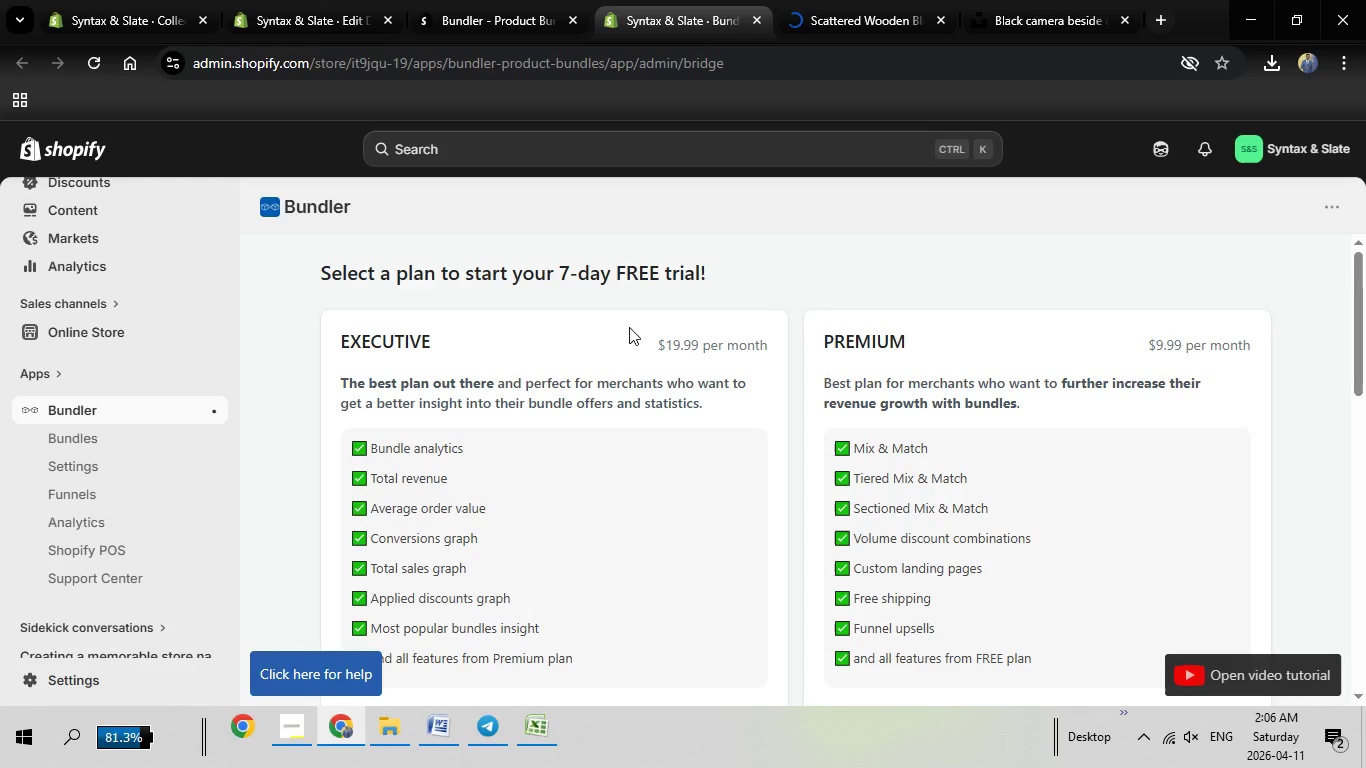 
scroll: coordinate [645, 327], scroll_direction: down, amount: 2.0
 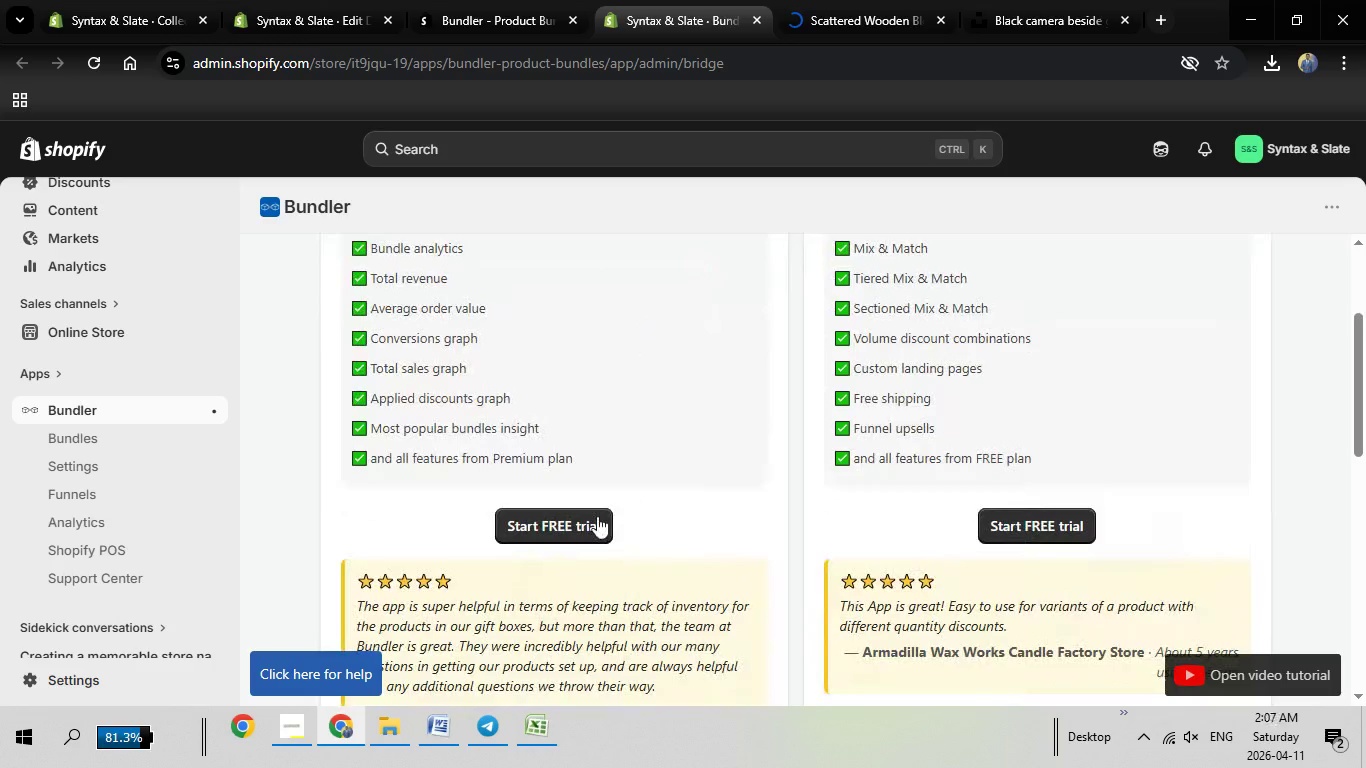 
left_click([595, 521])
 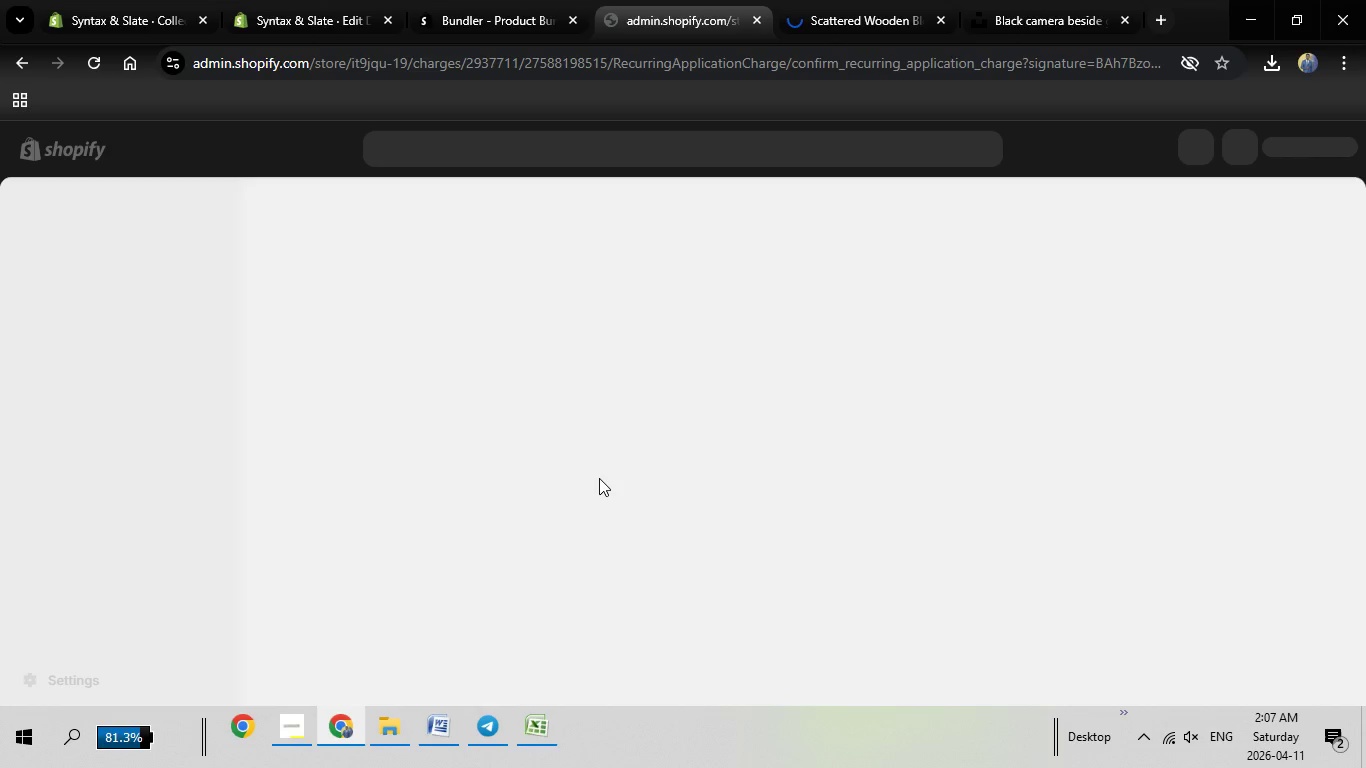 
wait(11.62)
 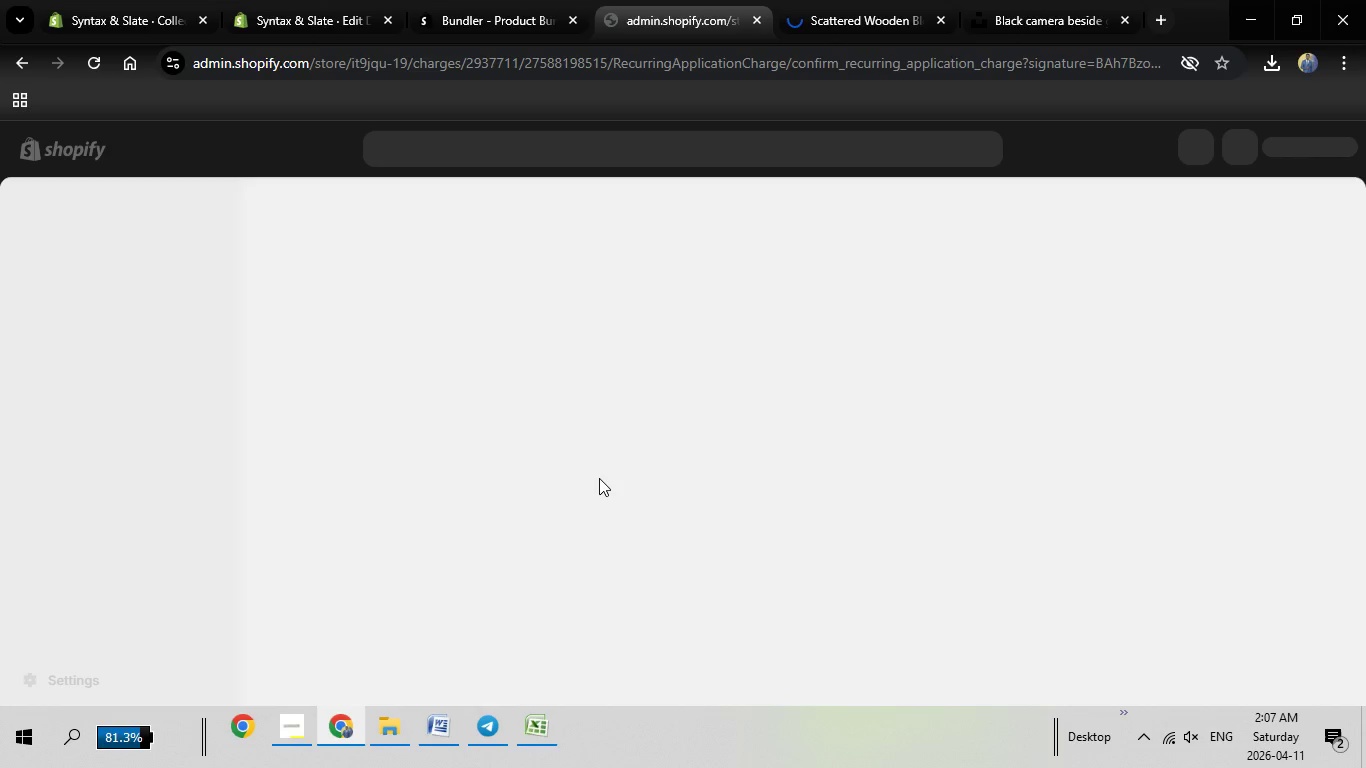 
left_click([1143, 475])
 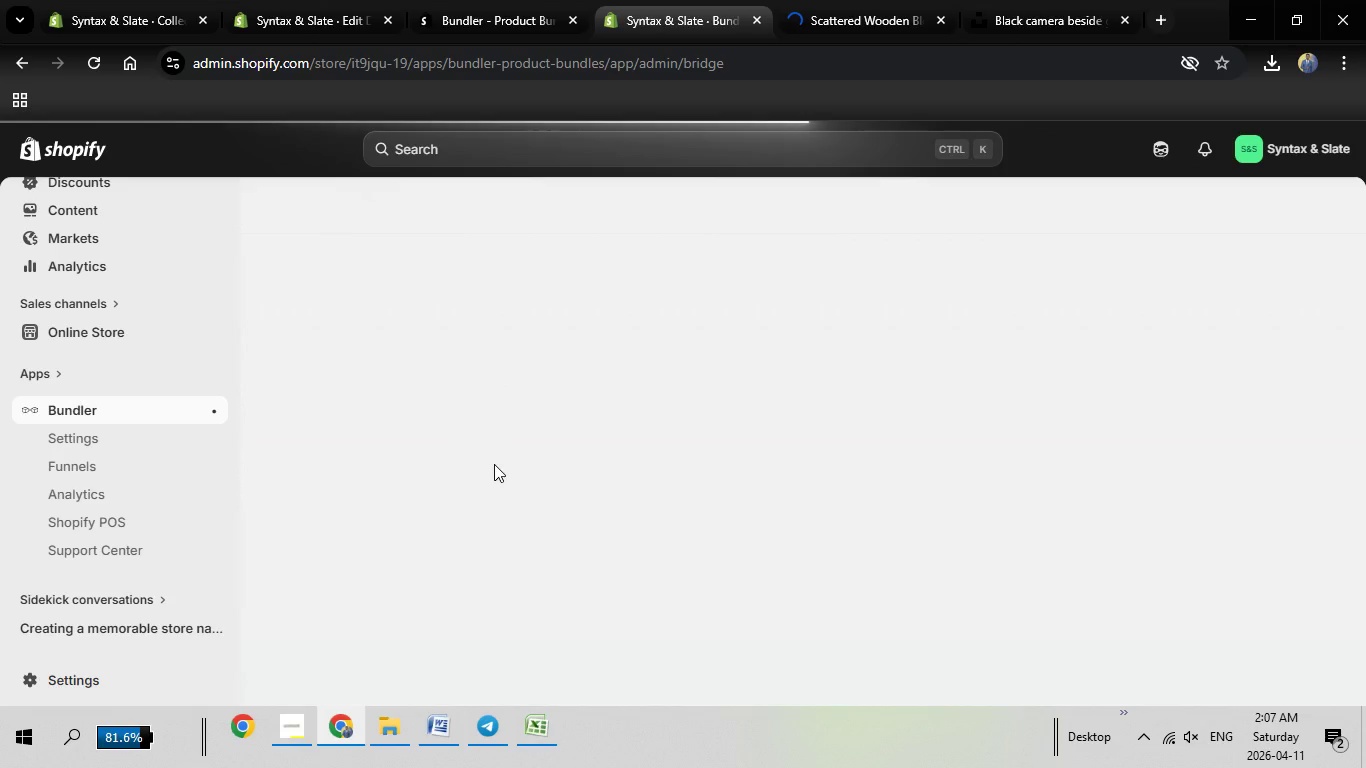 
wait(28.06)
 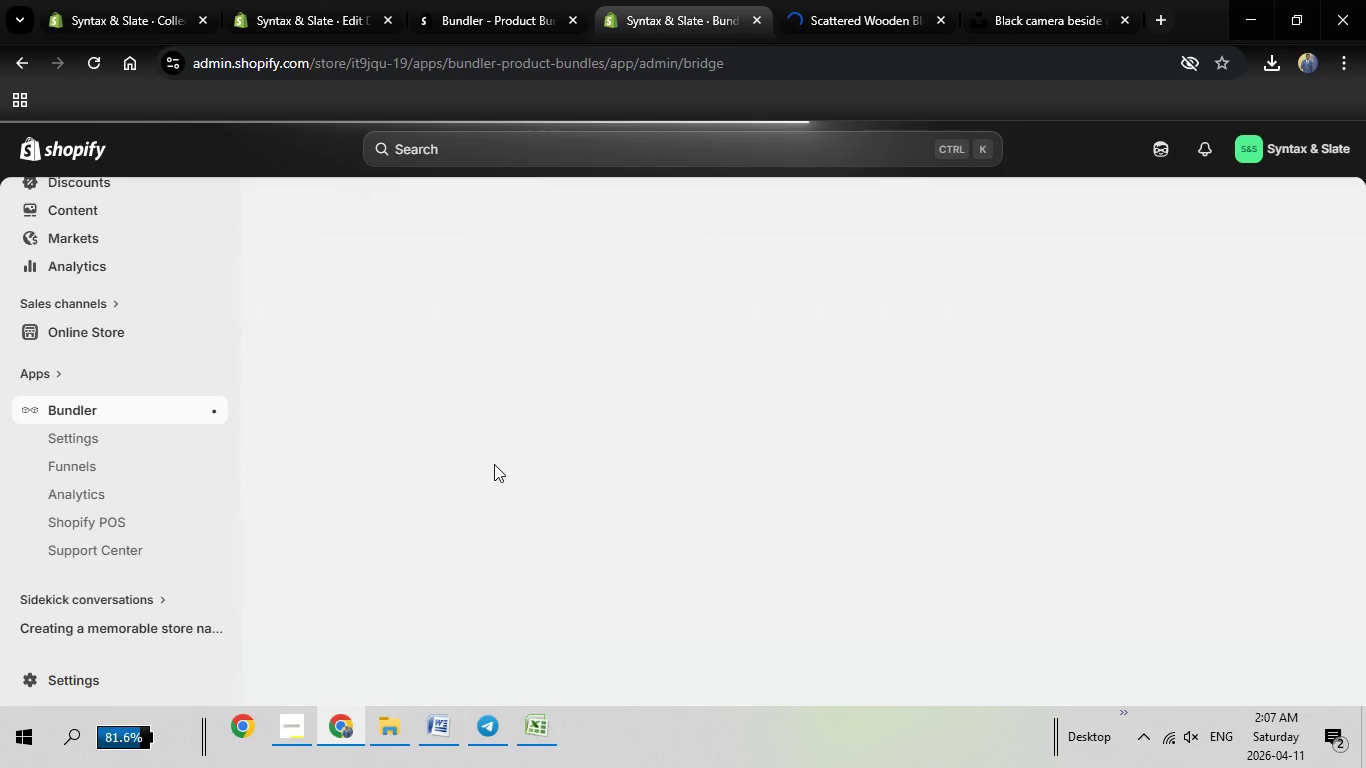 
scroll: coordinate [558, 528], scroll_direction: down, amount: 6.0
 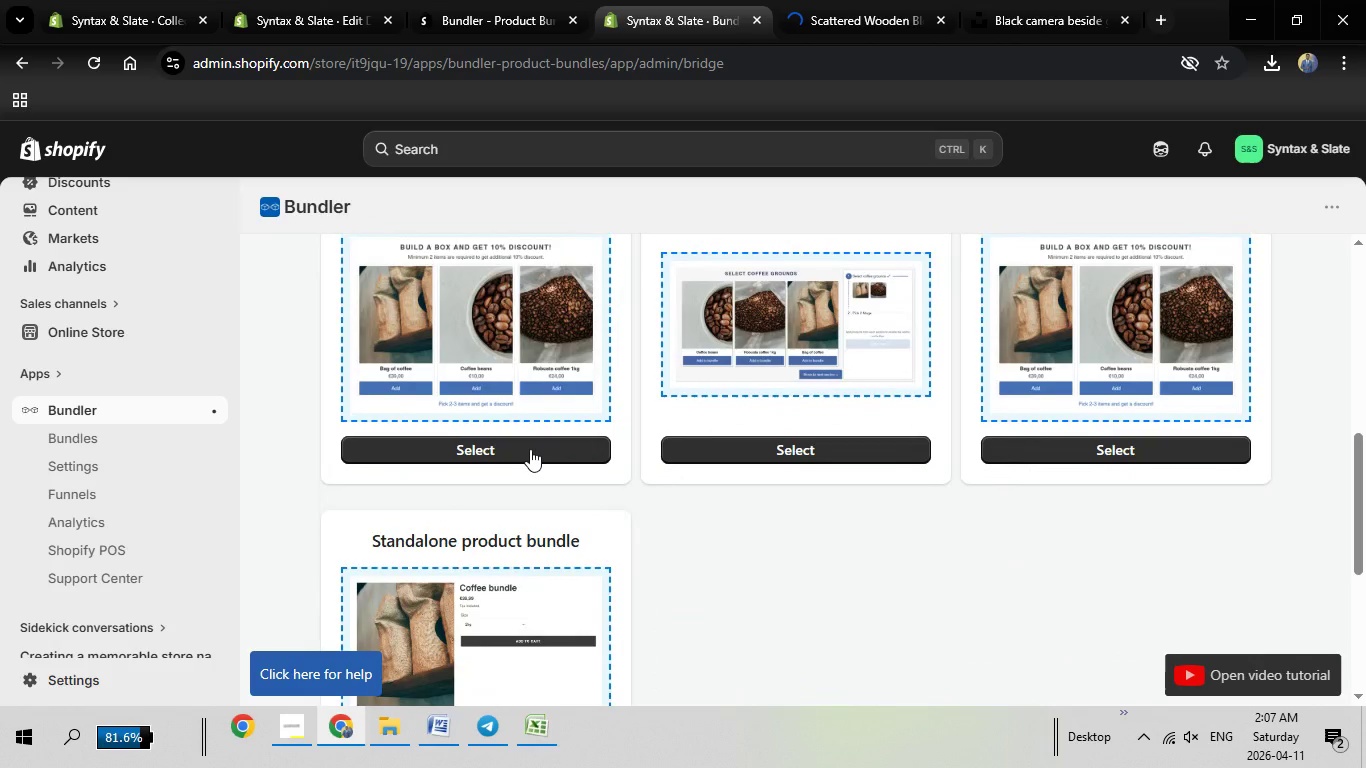 
left_click([530, 449])
 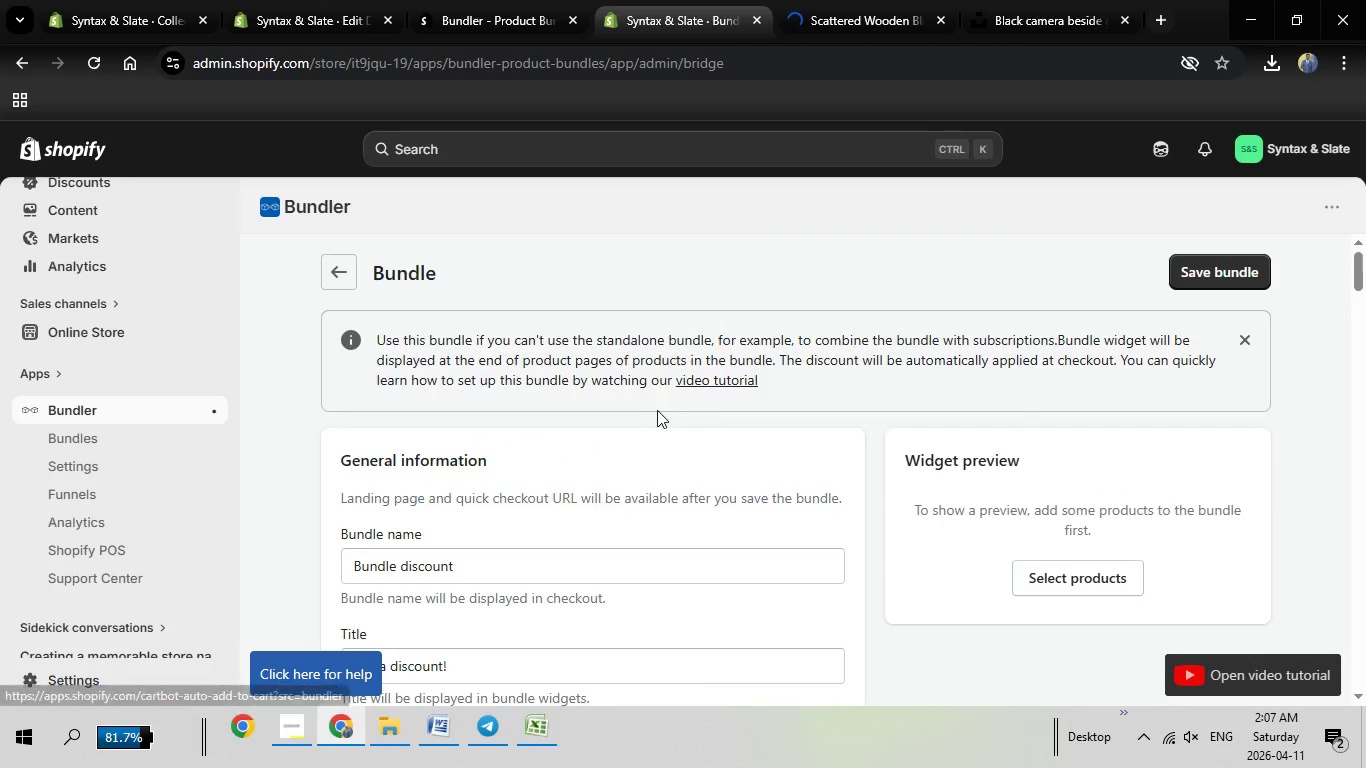 
scroll: coordinate [657, 410], scroll_direction: down, amount: 1.0
 